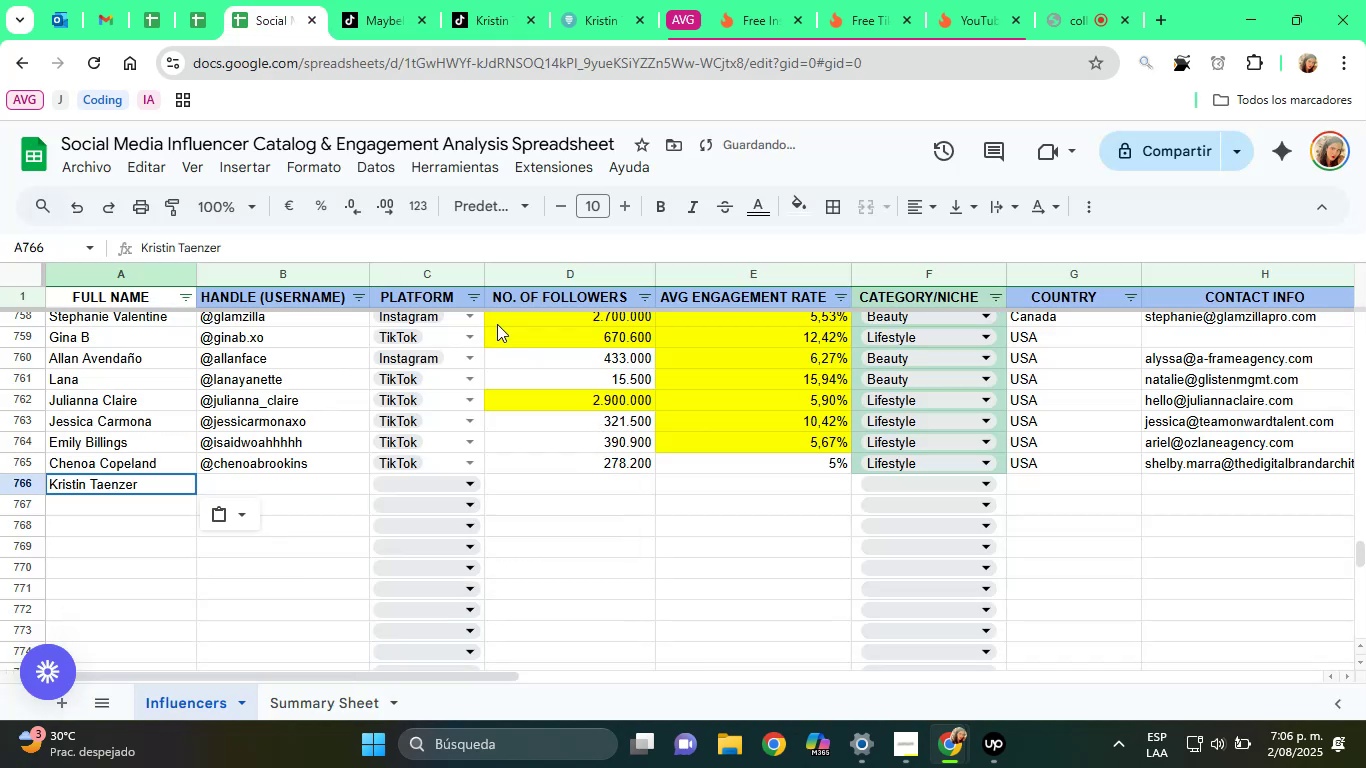 
left_click([604, 10])
 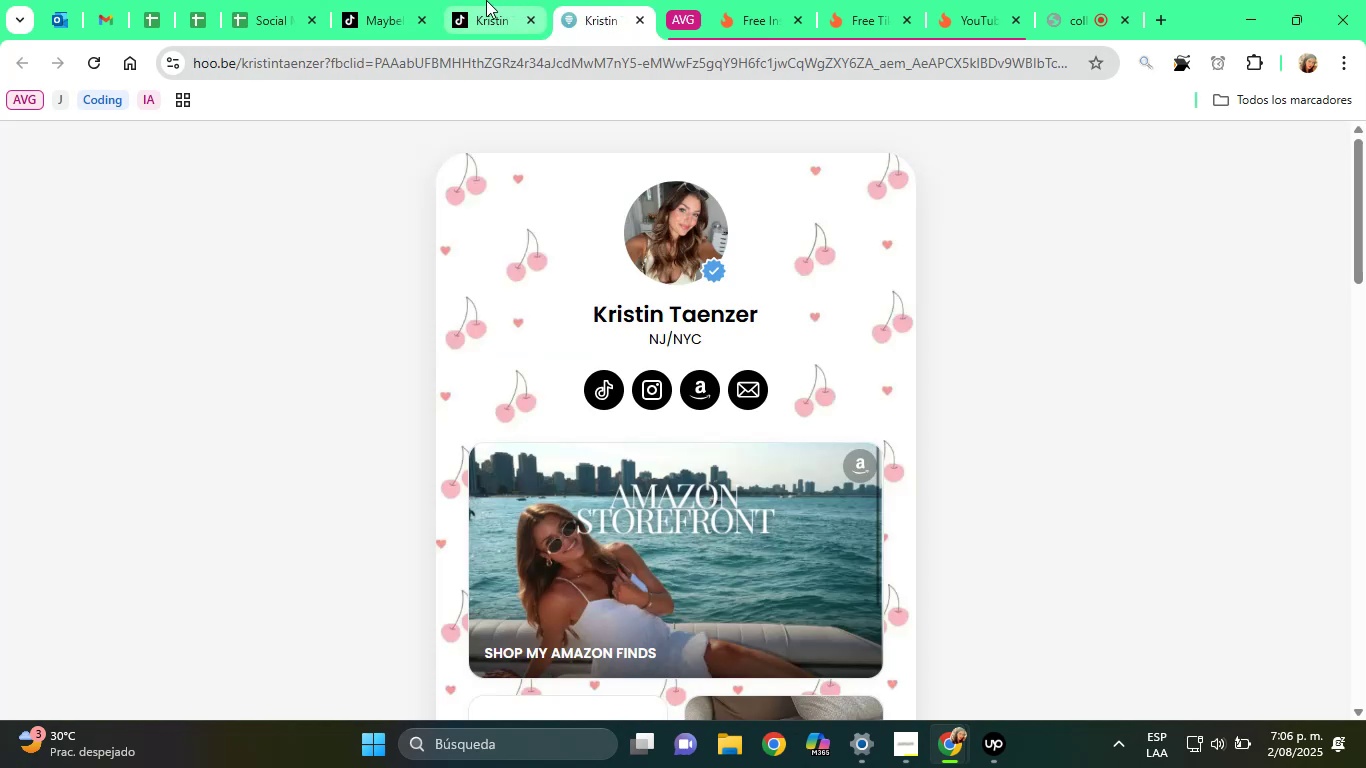 
left_click([486, 0])
 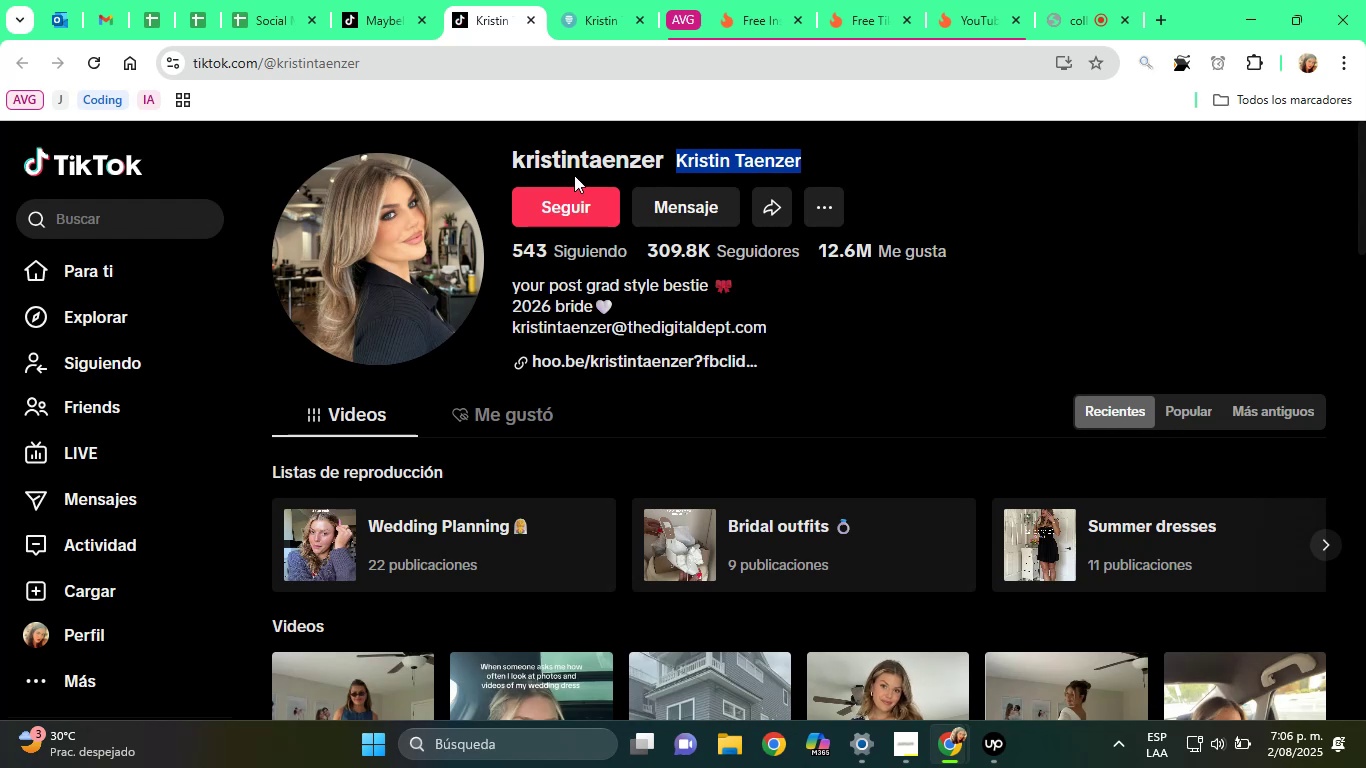 
double_click([568, 157])
 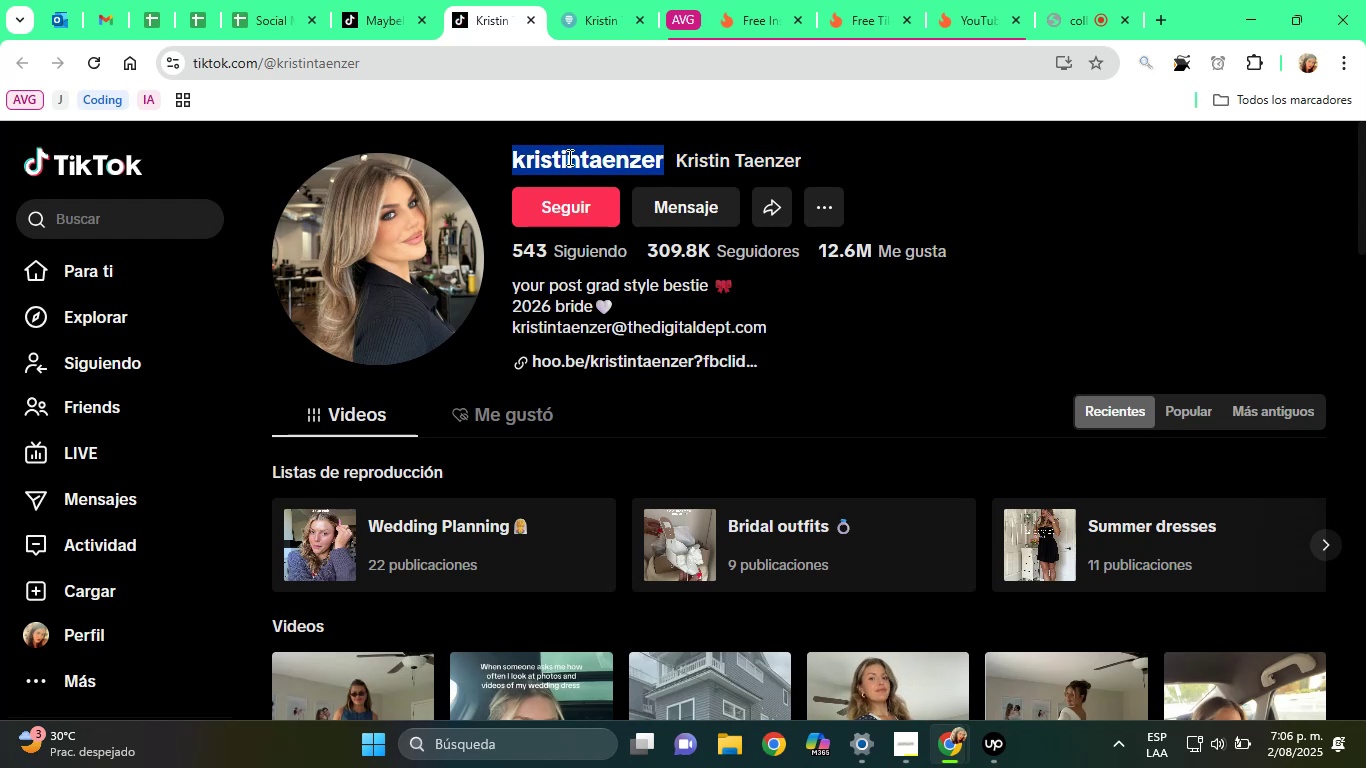 
triple_click([568, 157])
 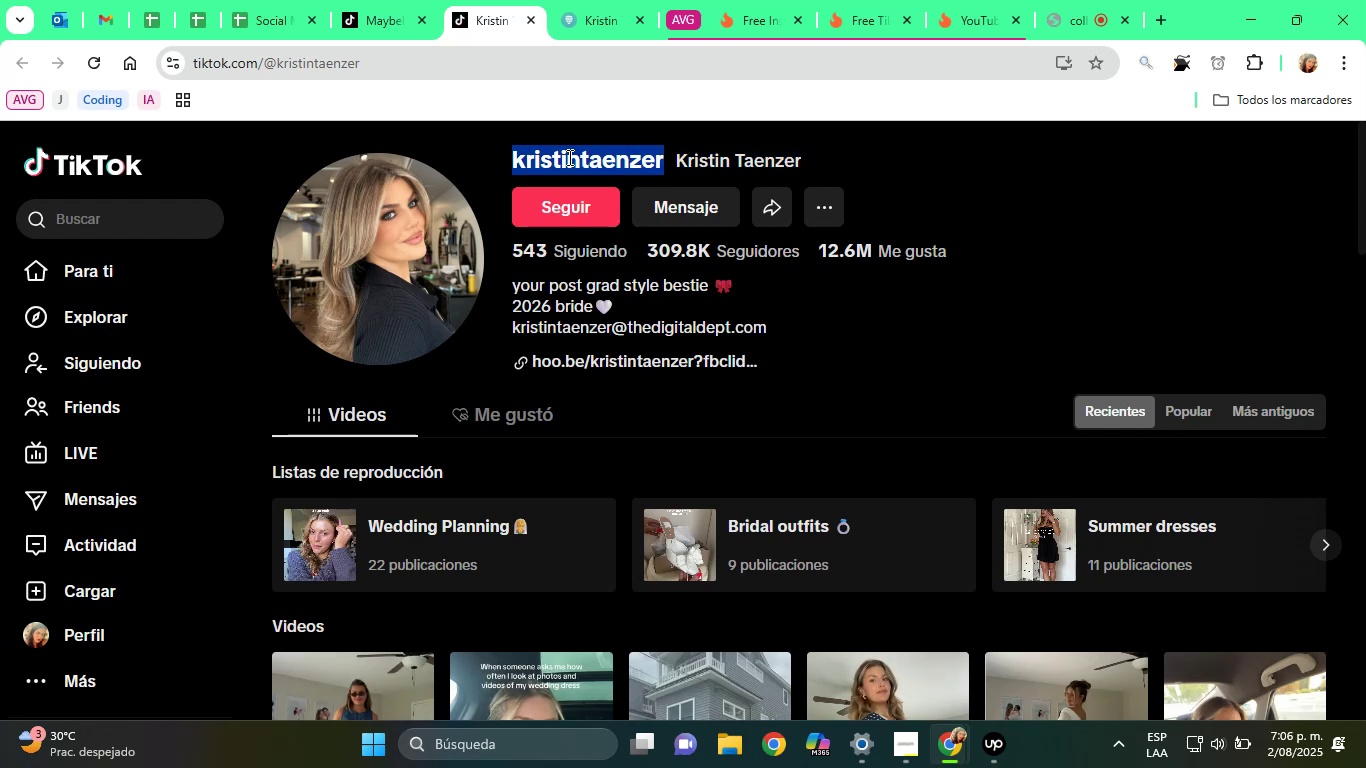 
right_click([568, 157])
 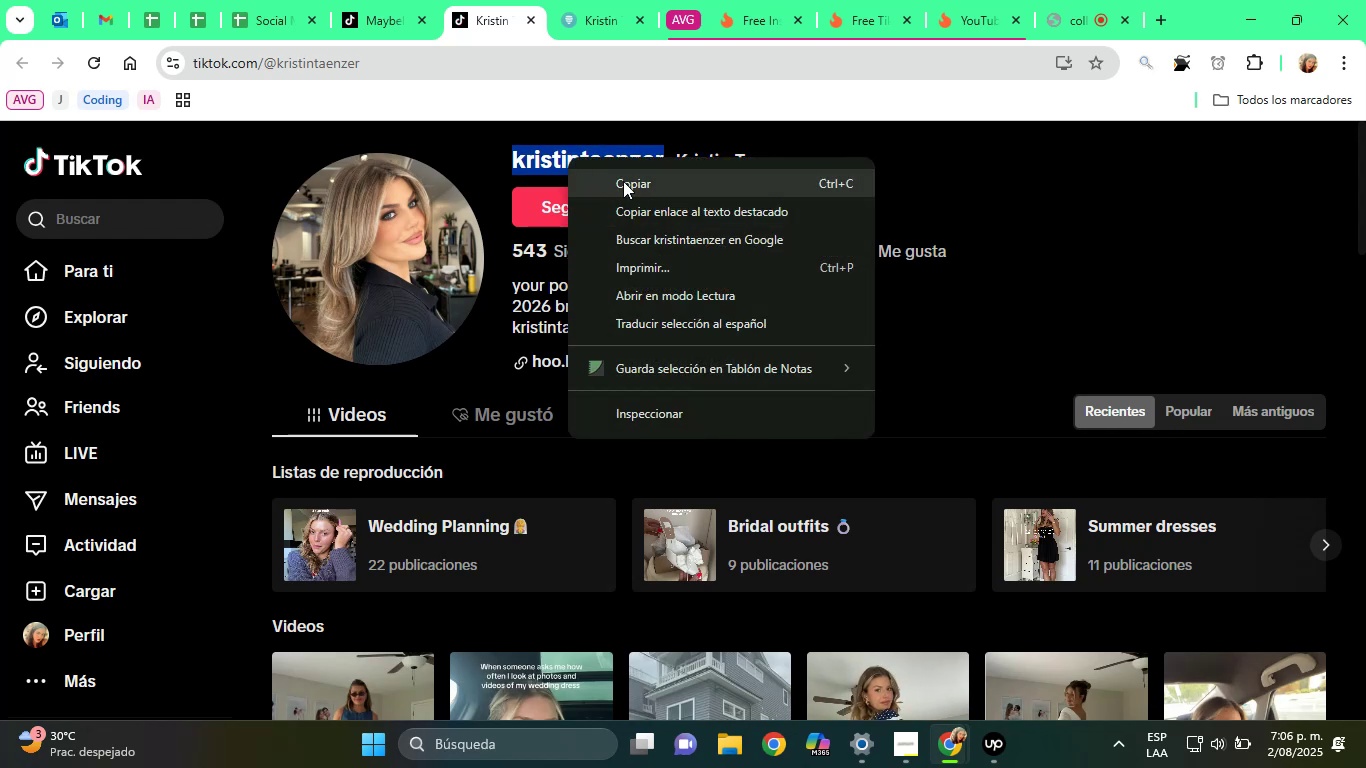 
left_click([634, 186])
 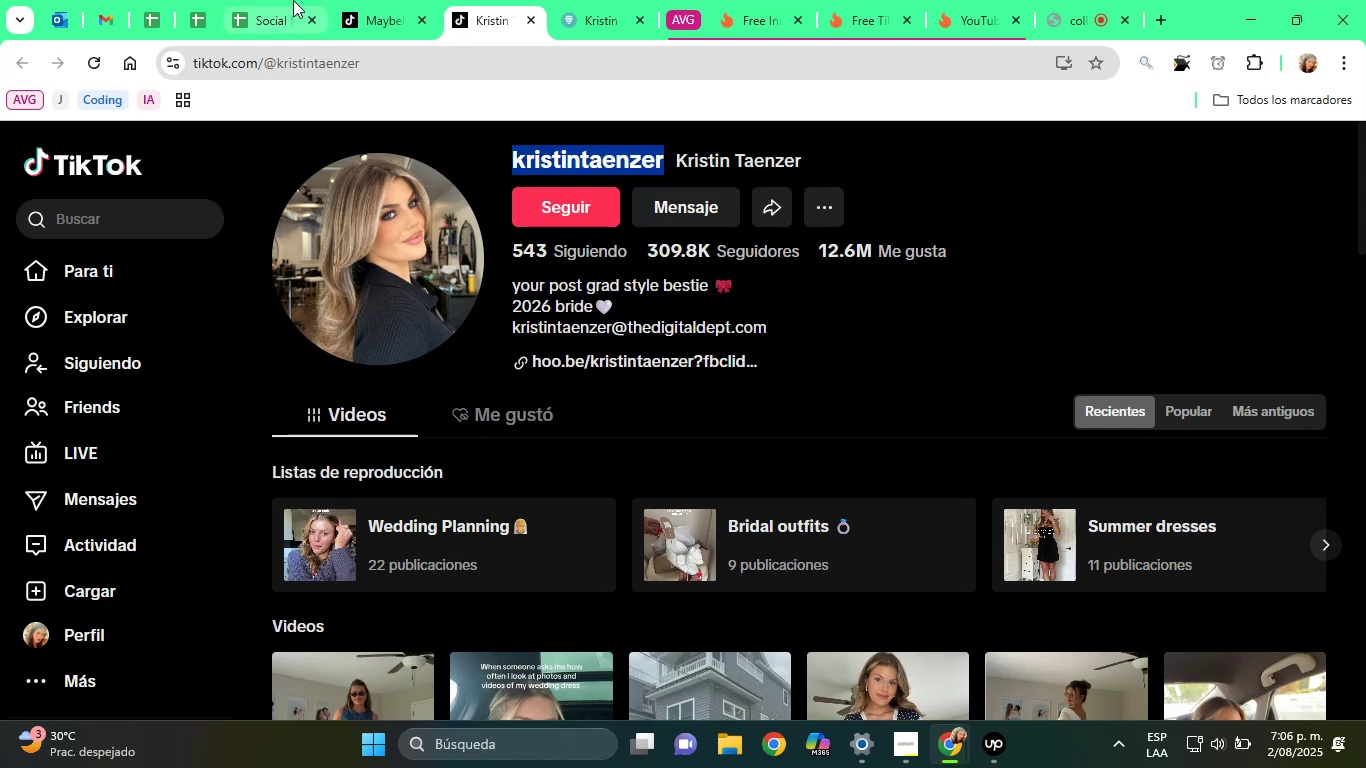 
left_click([274, 0])
 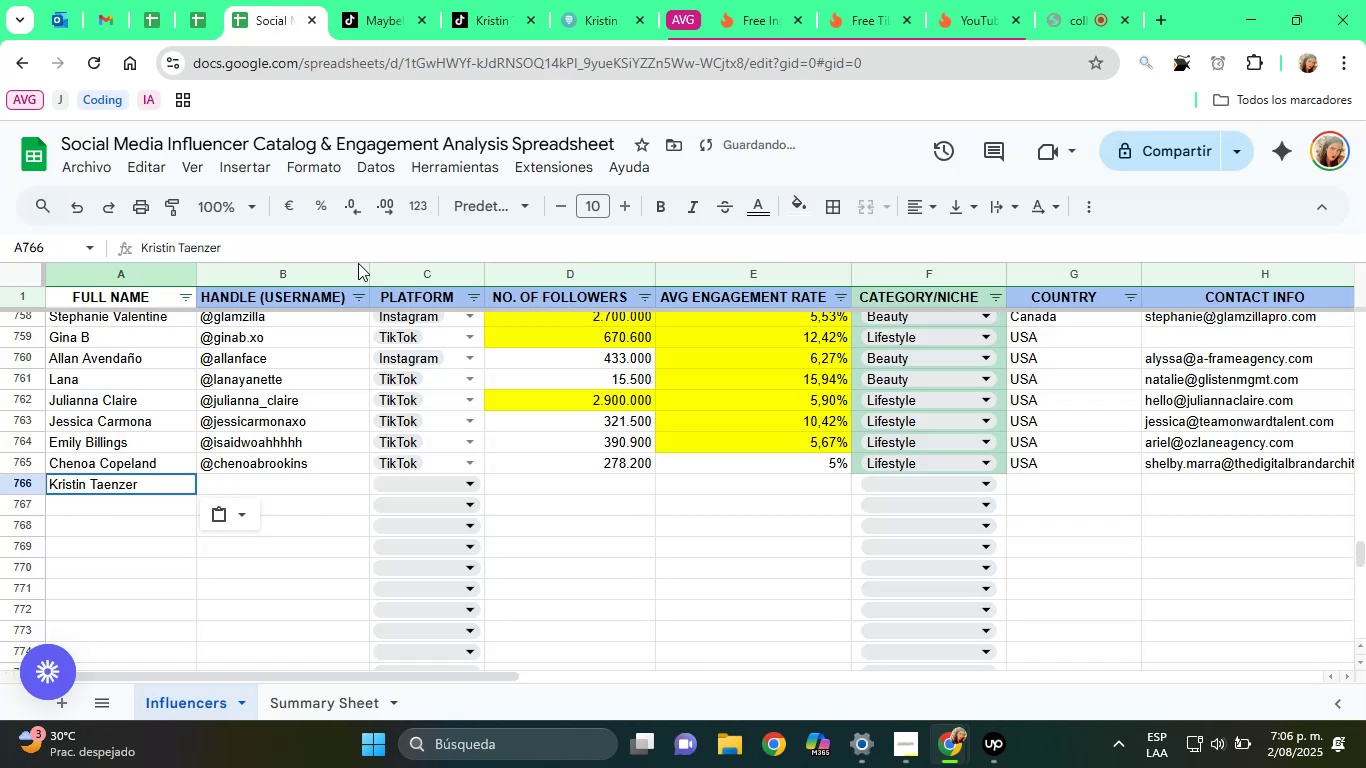 
key(ArrowUp)
 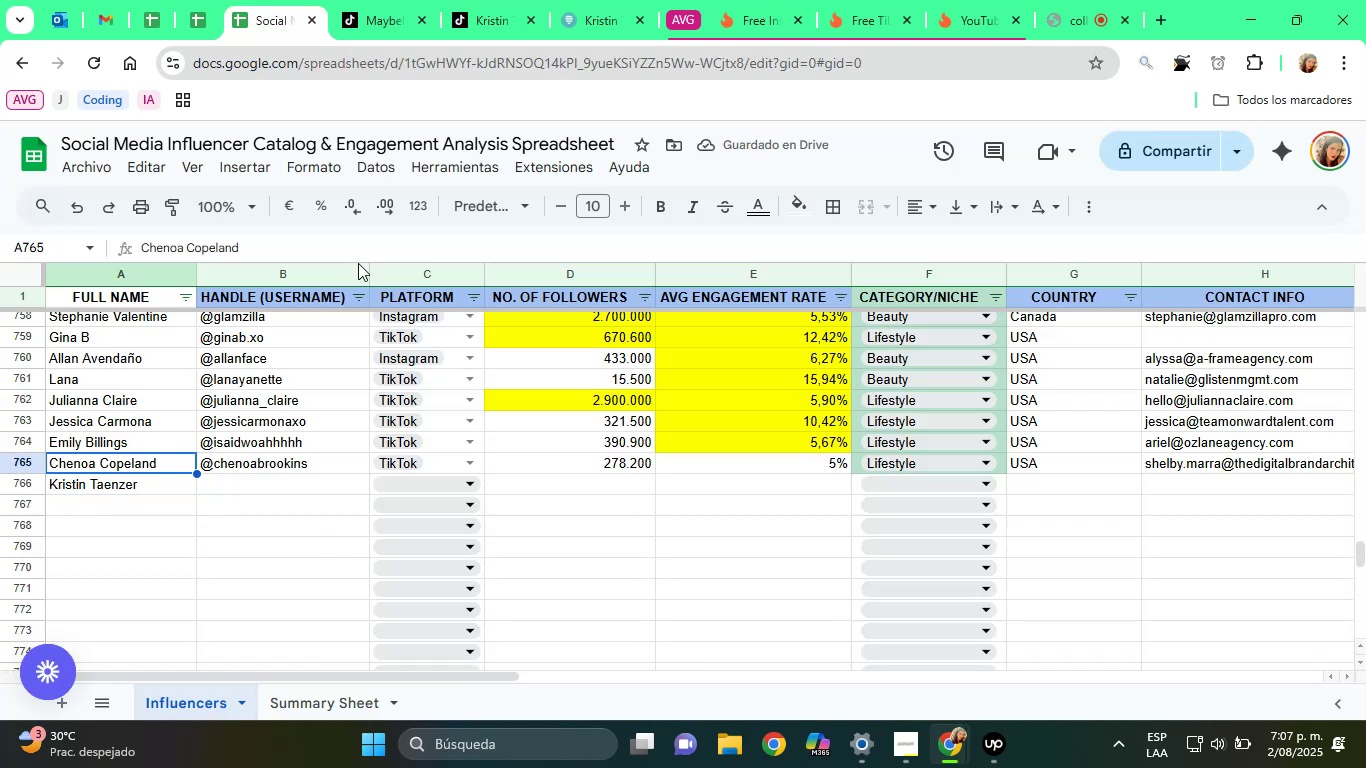 
key(ArrowRight)
 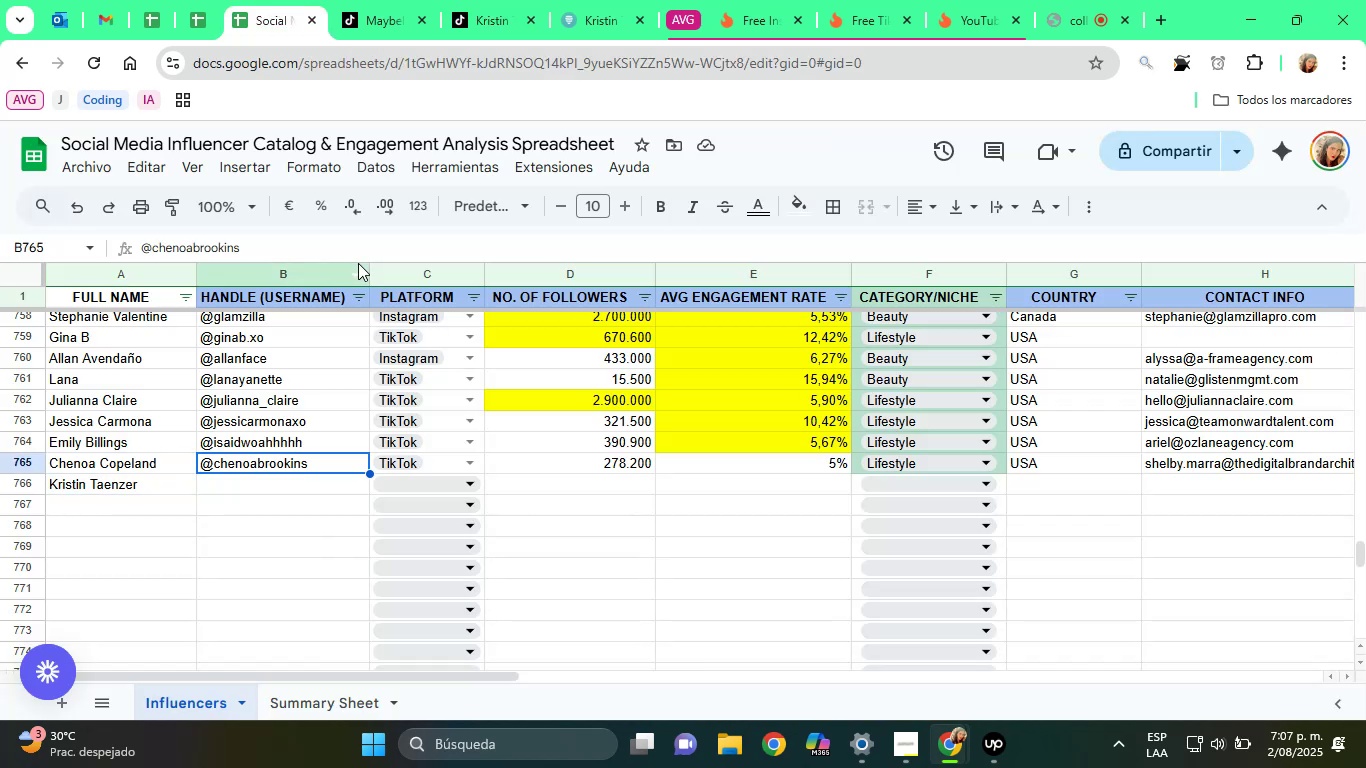 
key(ArrowDown)
 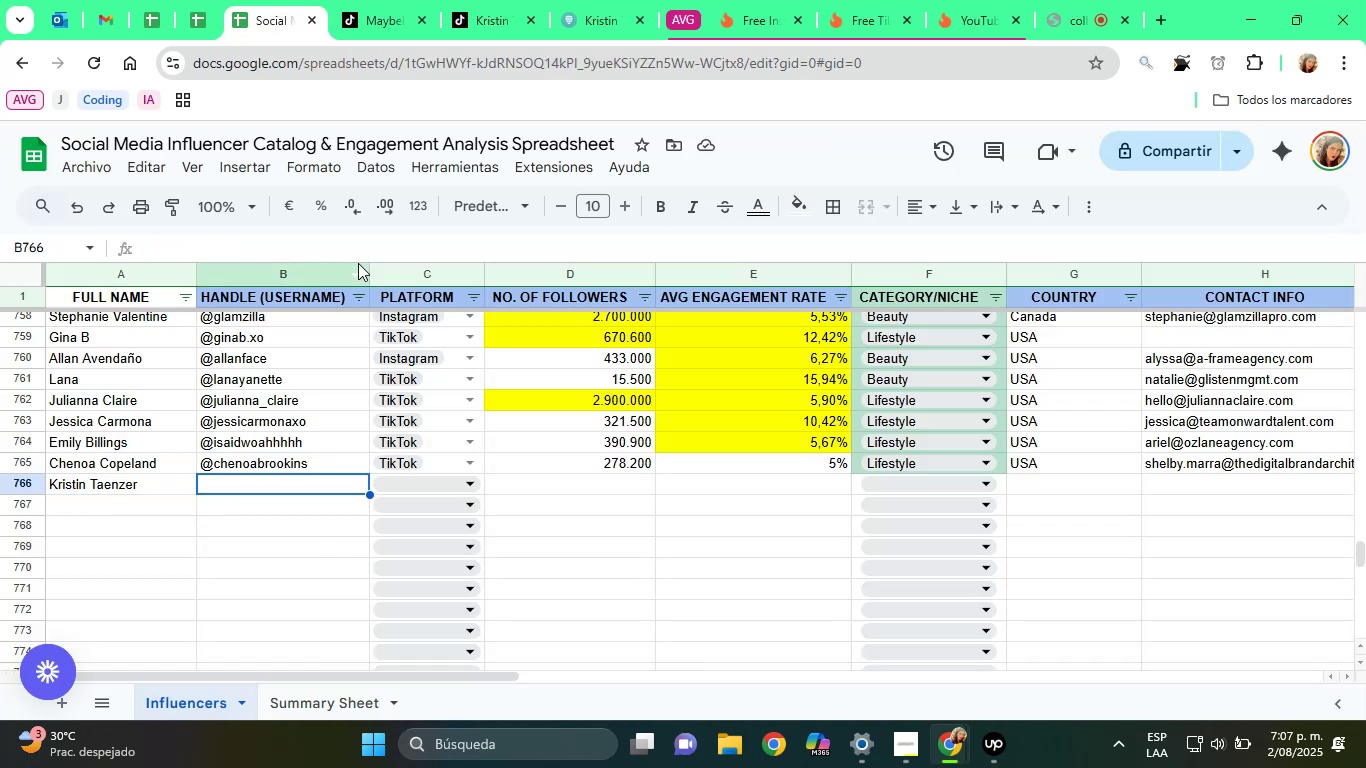 
key(Alt+Control+Q)
 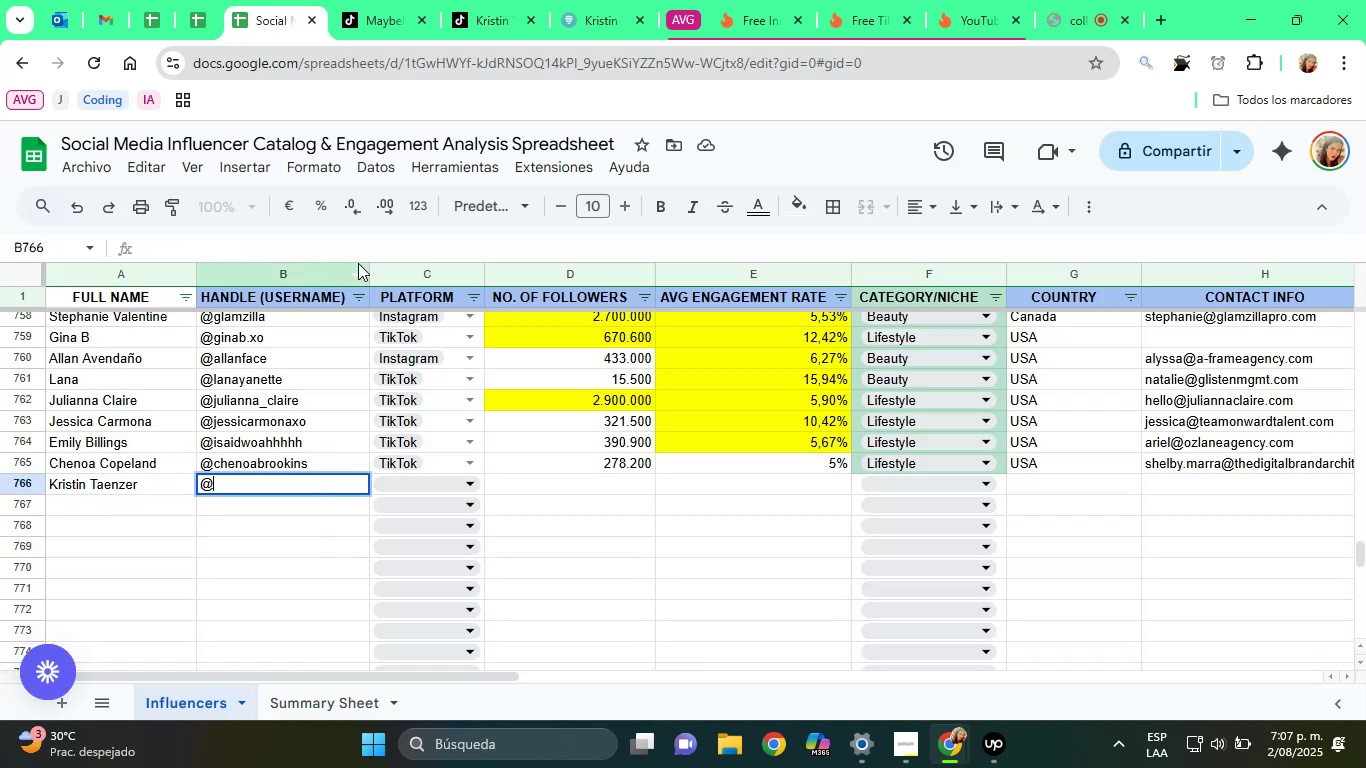 
key(Control+ControlLeft)
 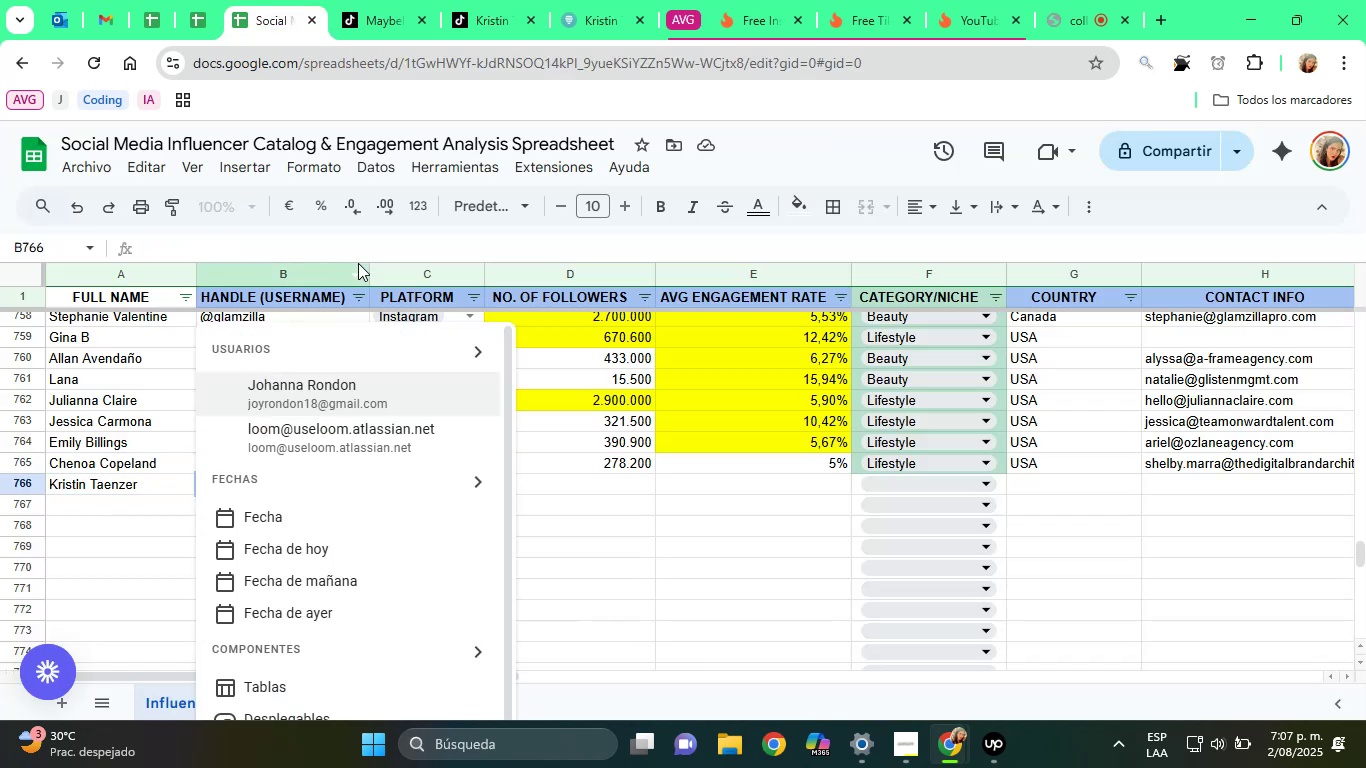 
key(Control+V)
 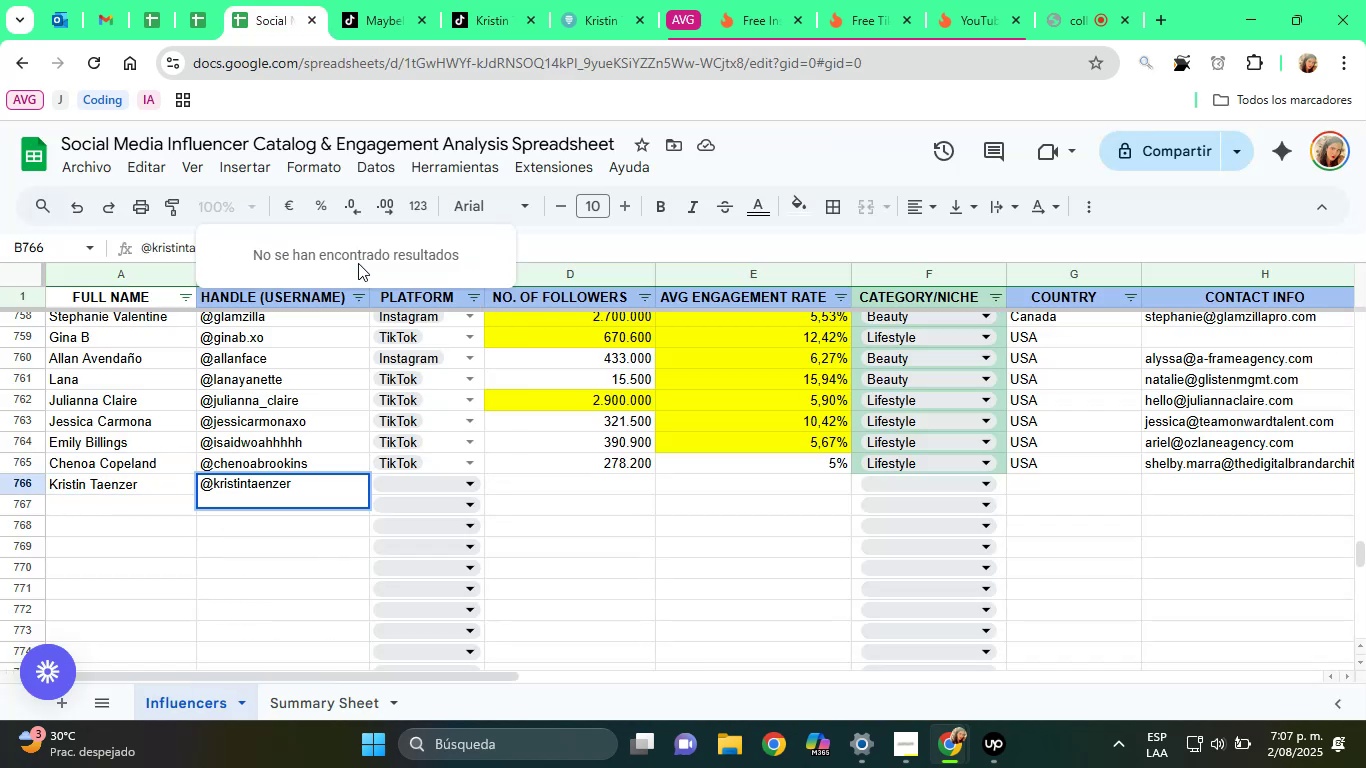 
key(Backspace)
 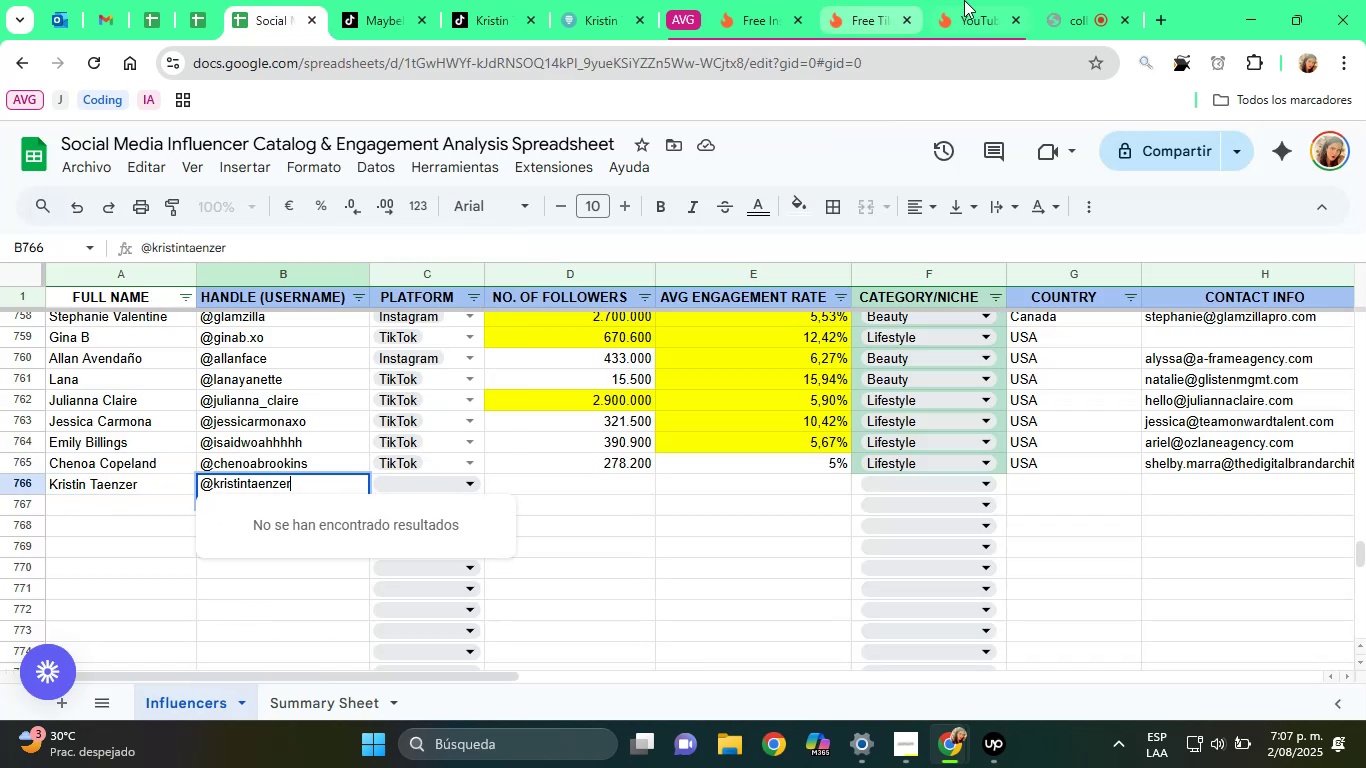 
left_click([864, 0])
 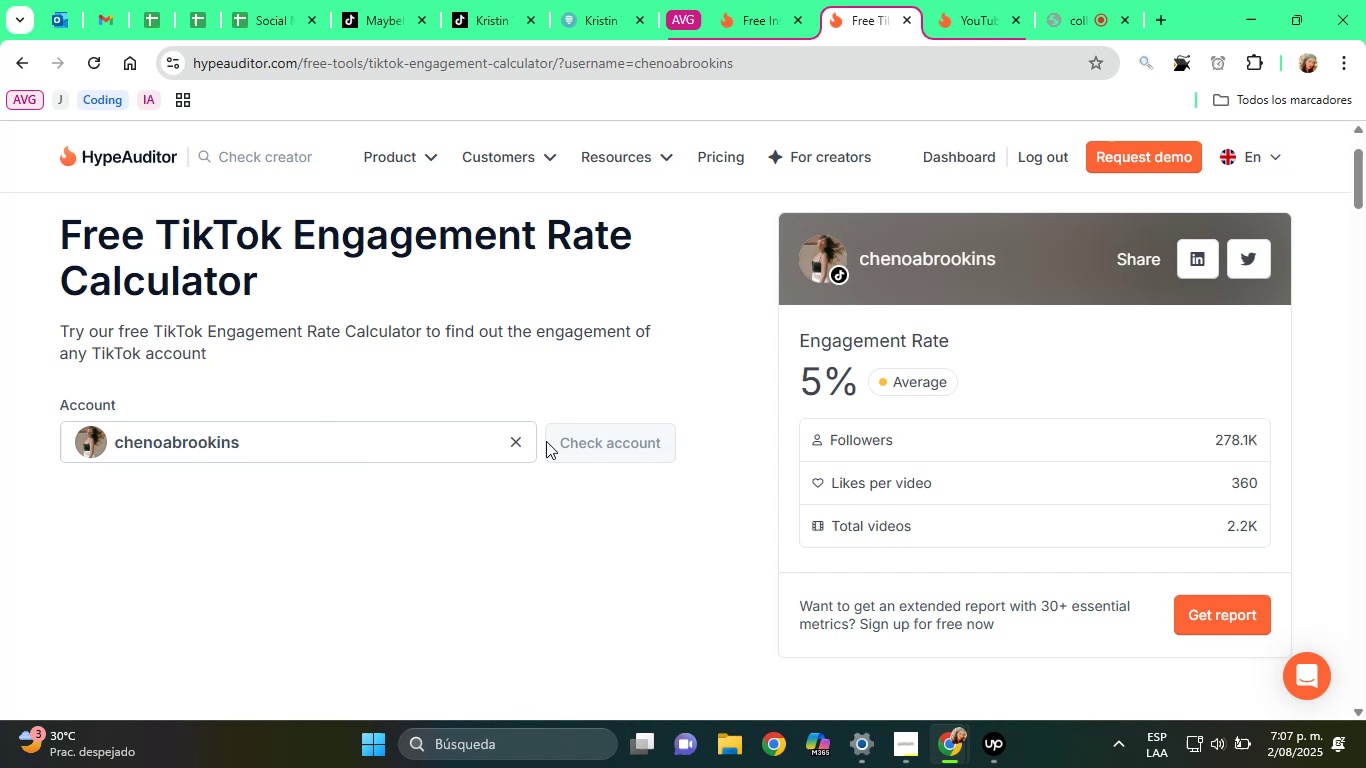 
left_click([526, 440])
 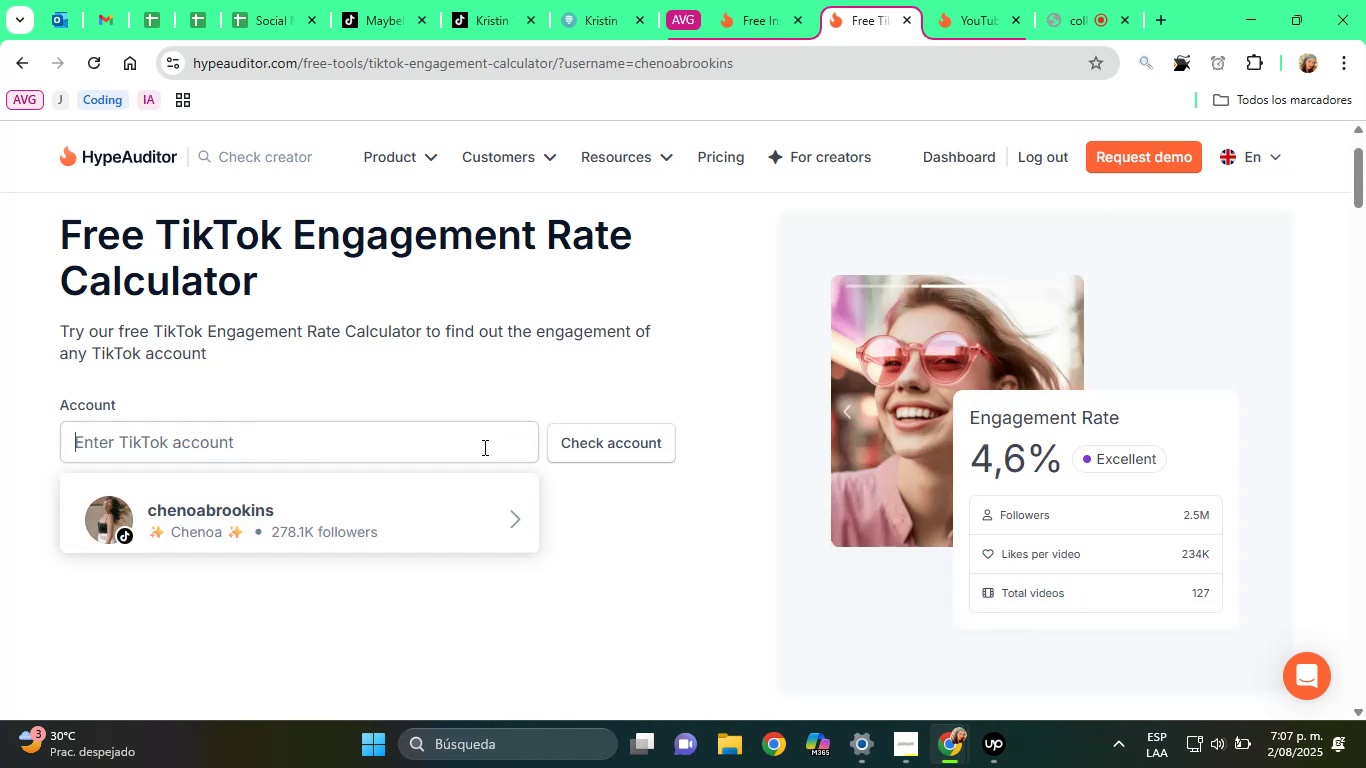 
left_click_drag(start_coordinate=[480, 447], to_coordinate=[475, 446])
 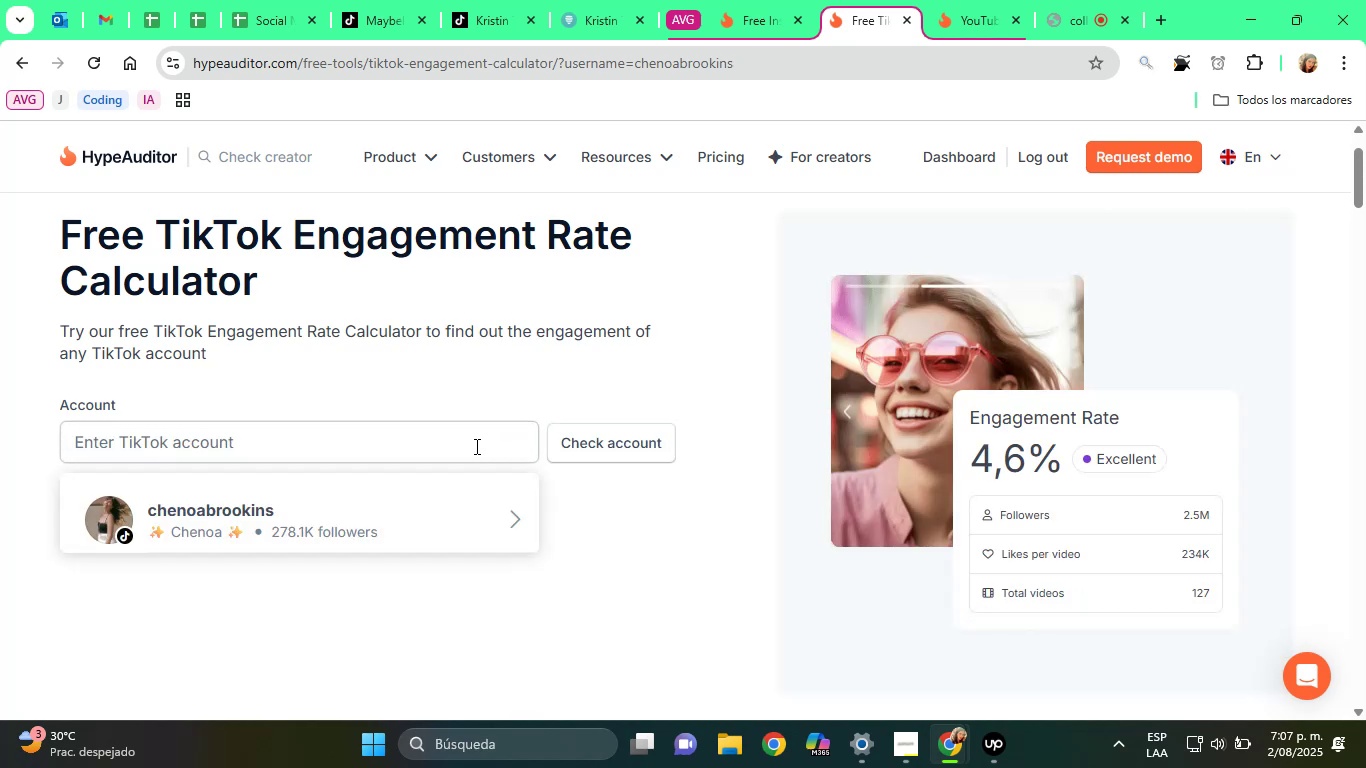 
key(Control+C)
 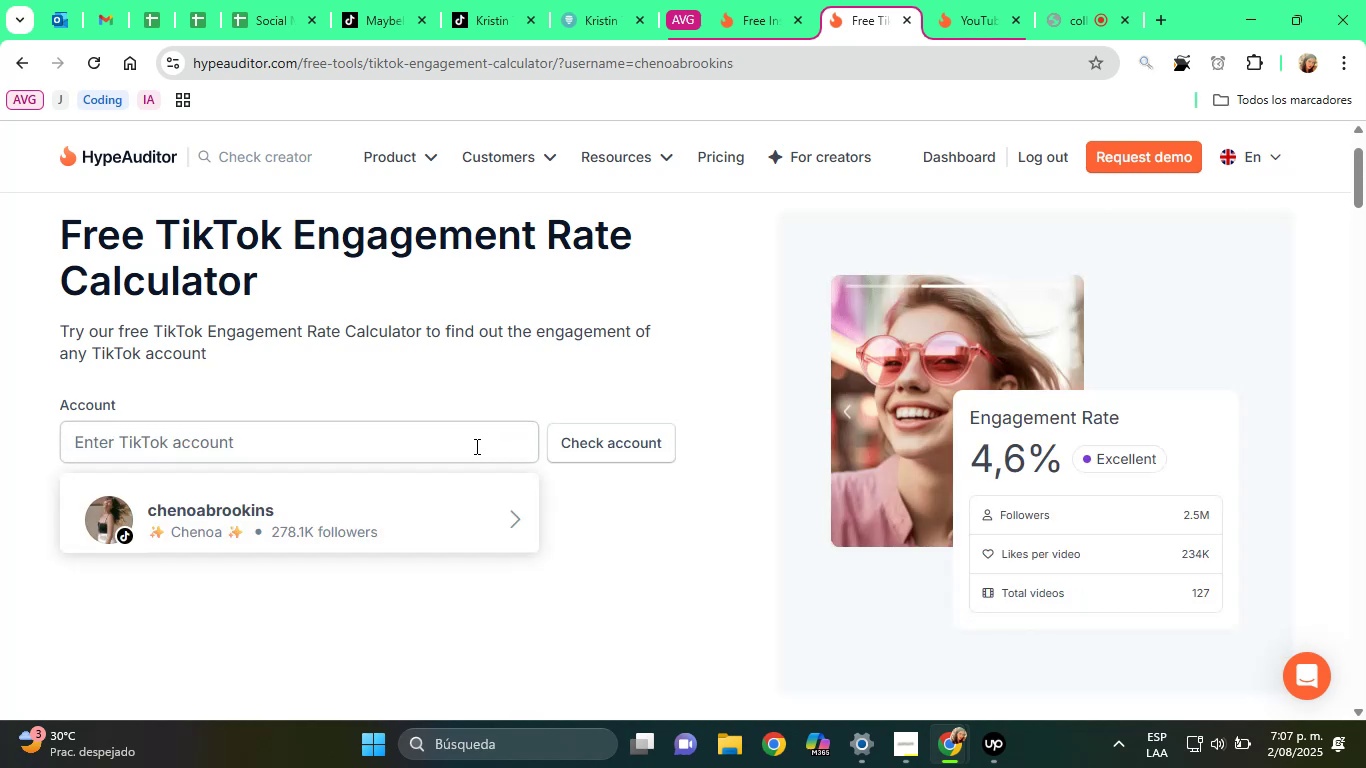 
key(Control+V)
 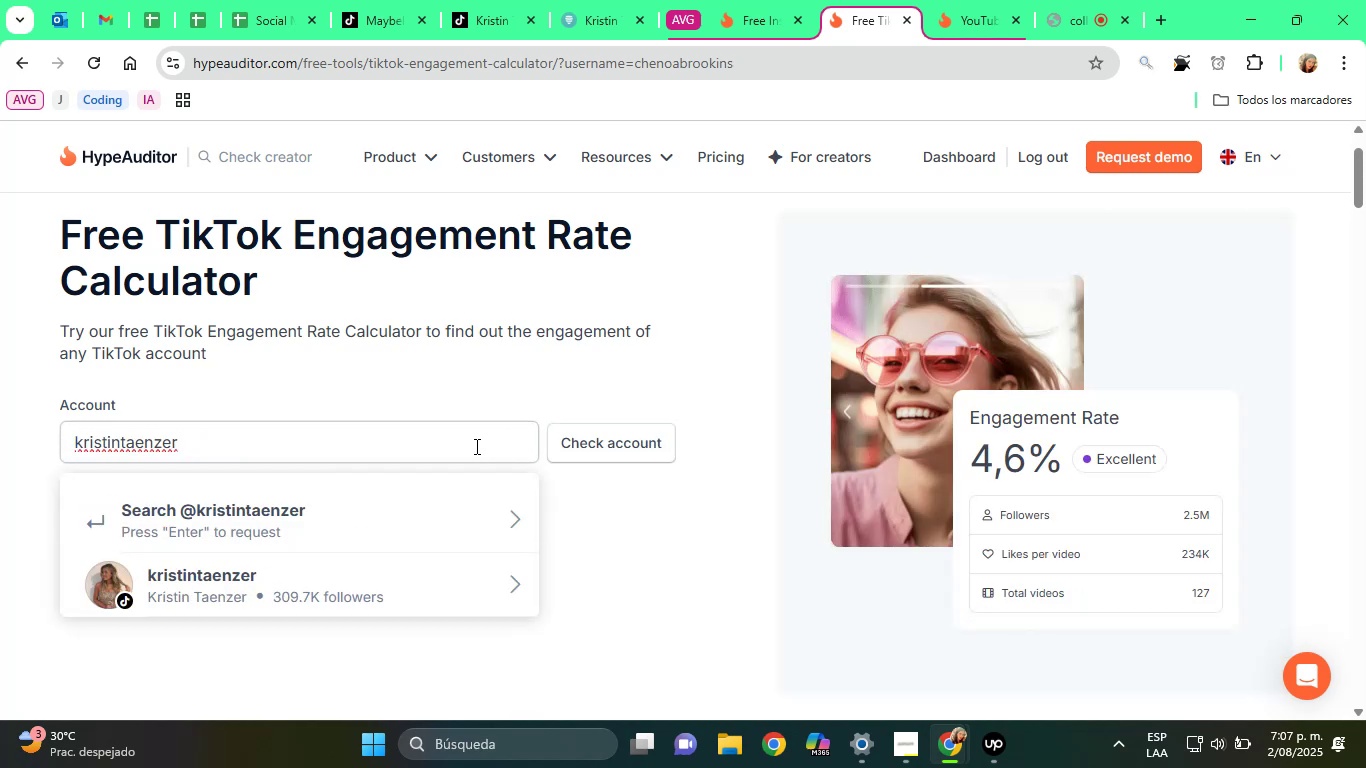 
left_click([412, 606])
 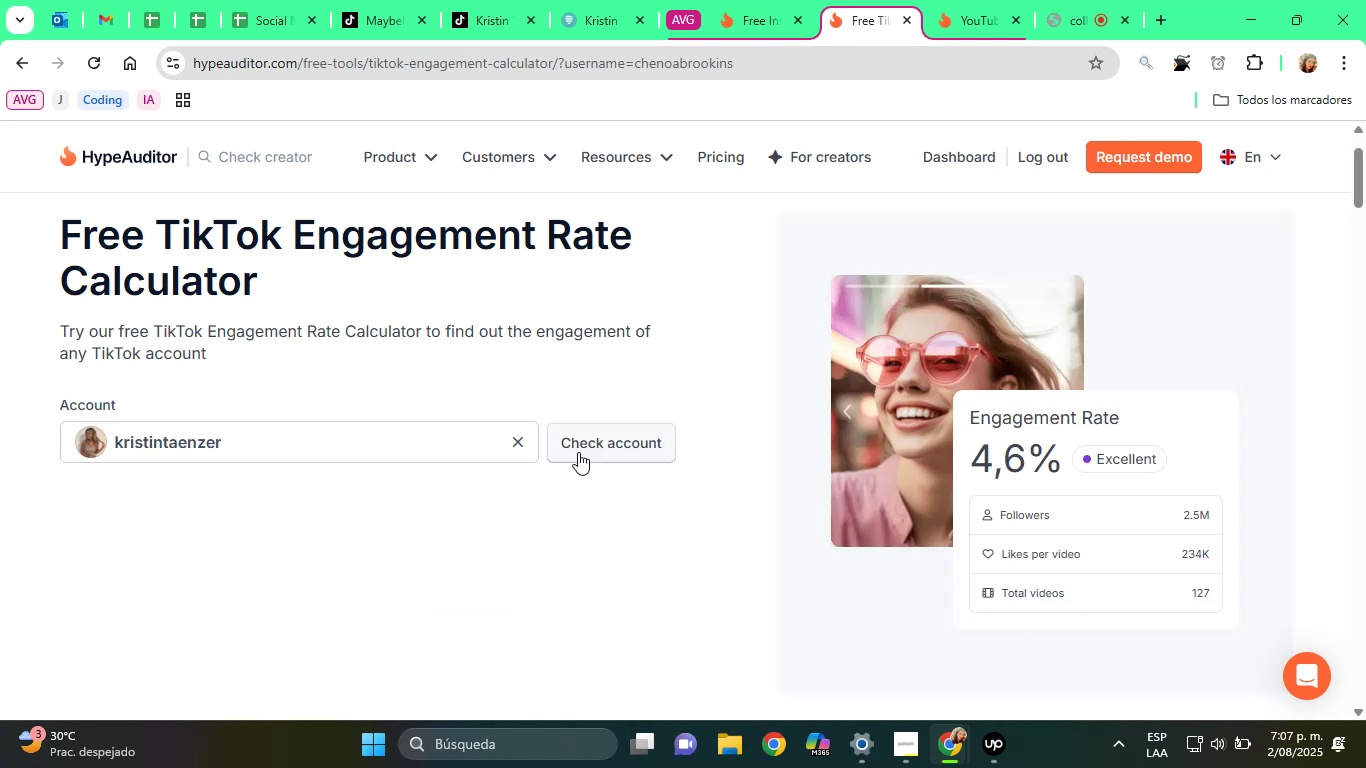 
left_click([578, 451])
 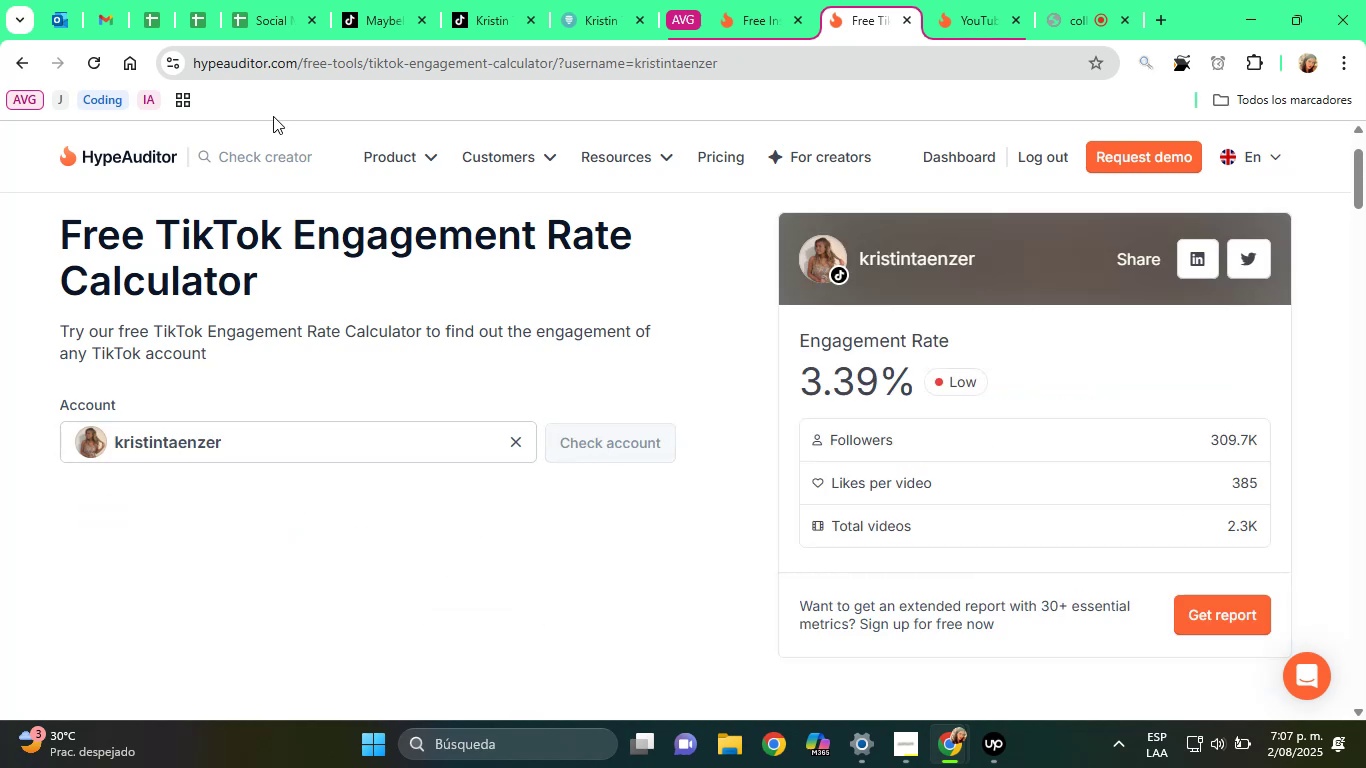 
left_click([263, 20])
 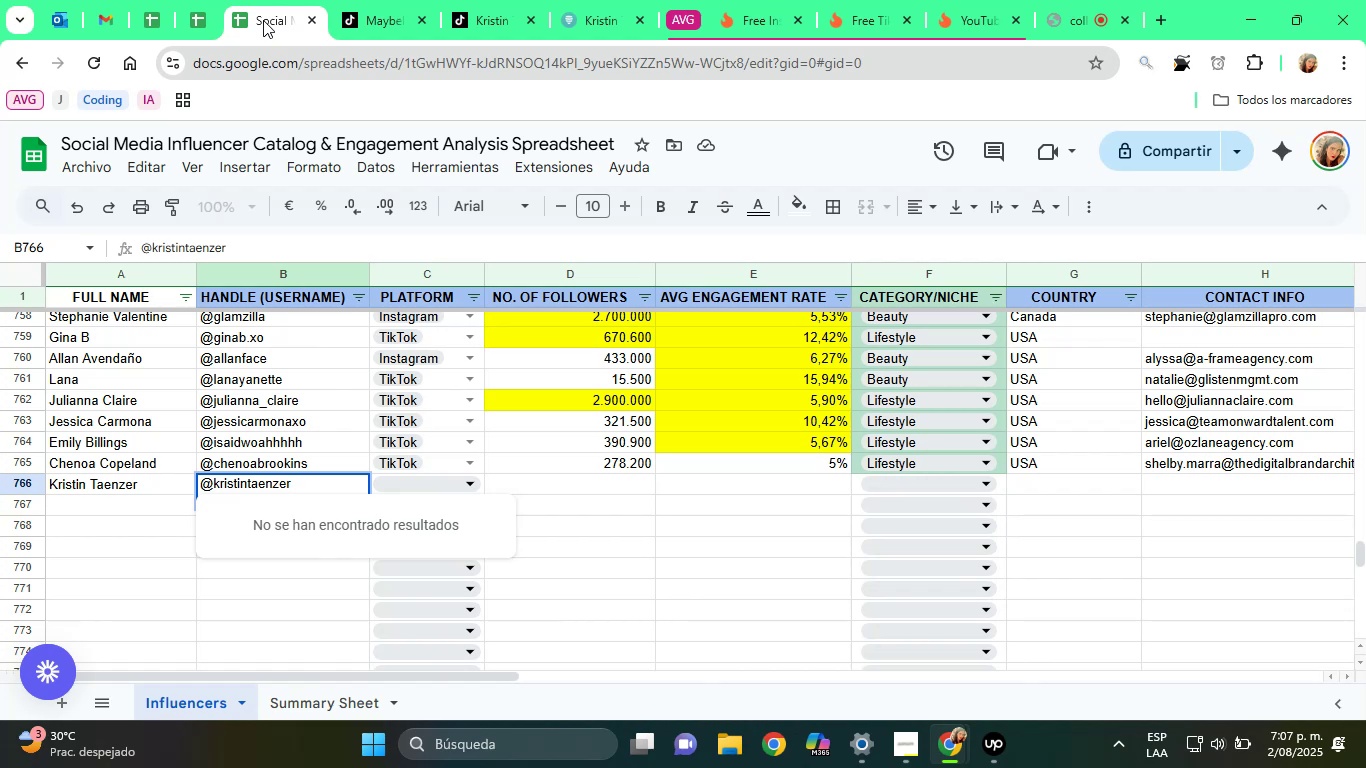 
key(ArrowRight)
 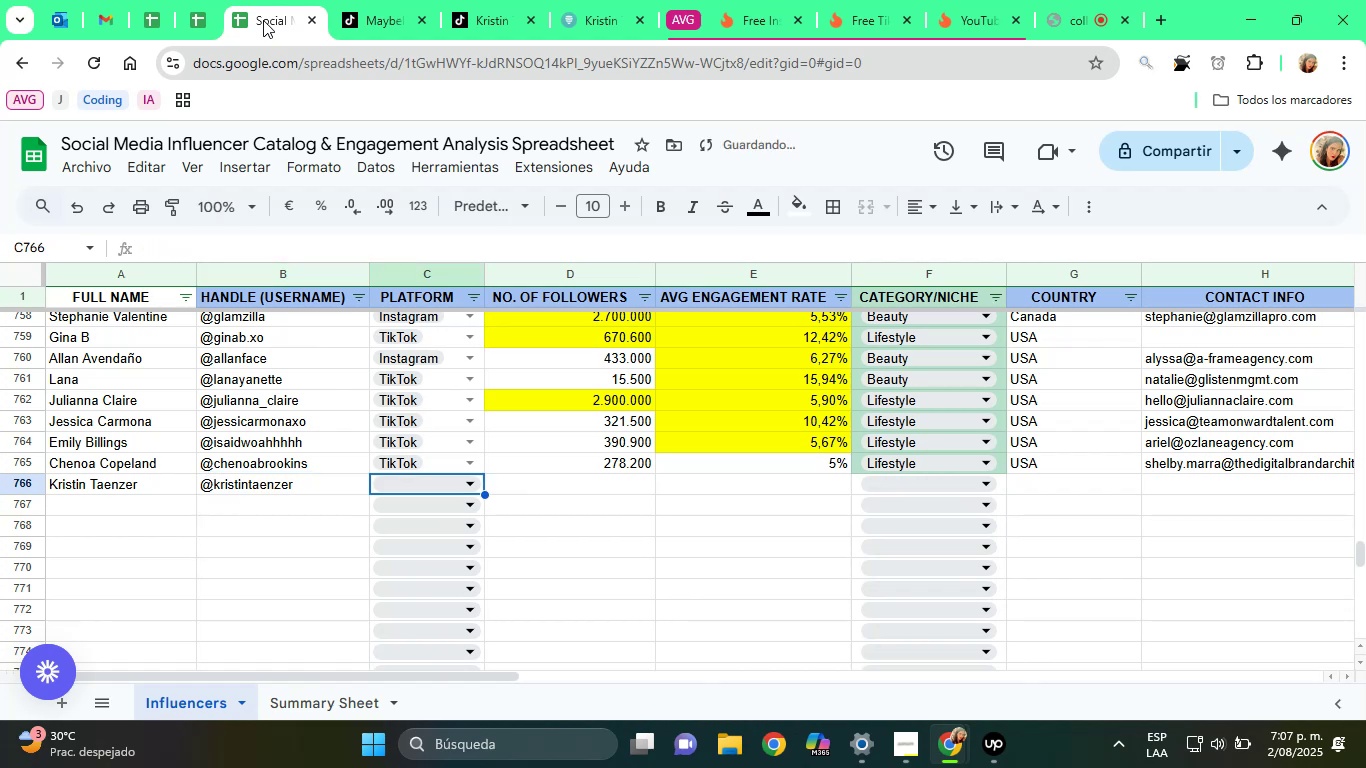 
key(ArrowRight)
 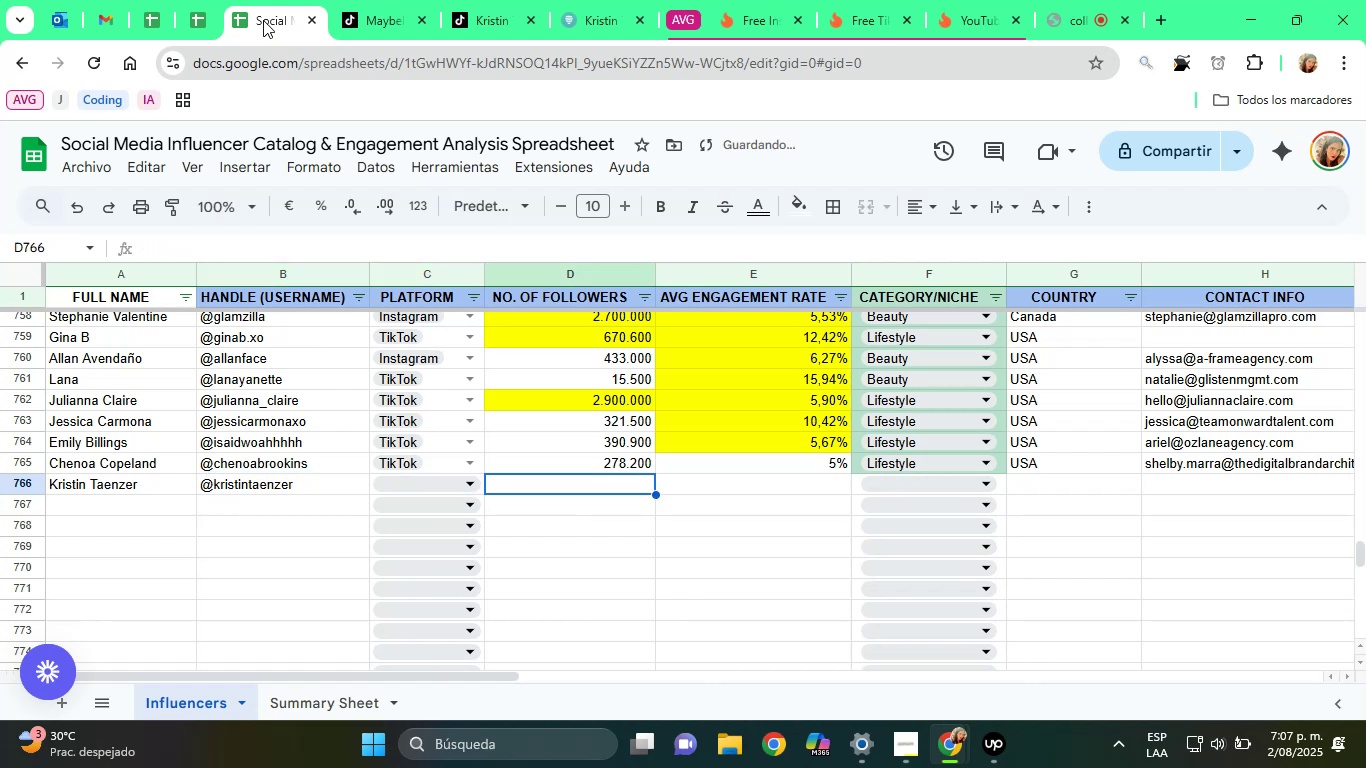 
key(ArrowRight)
 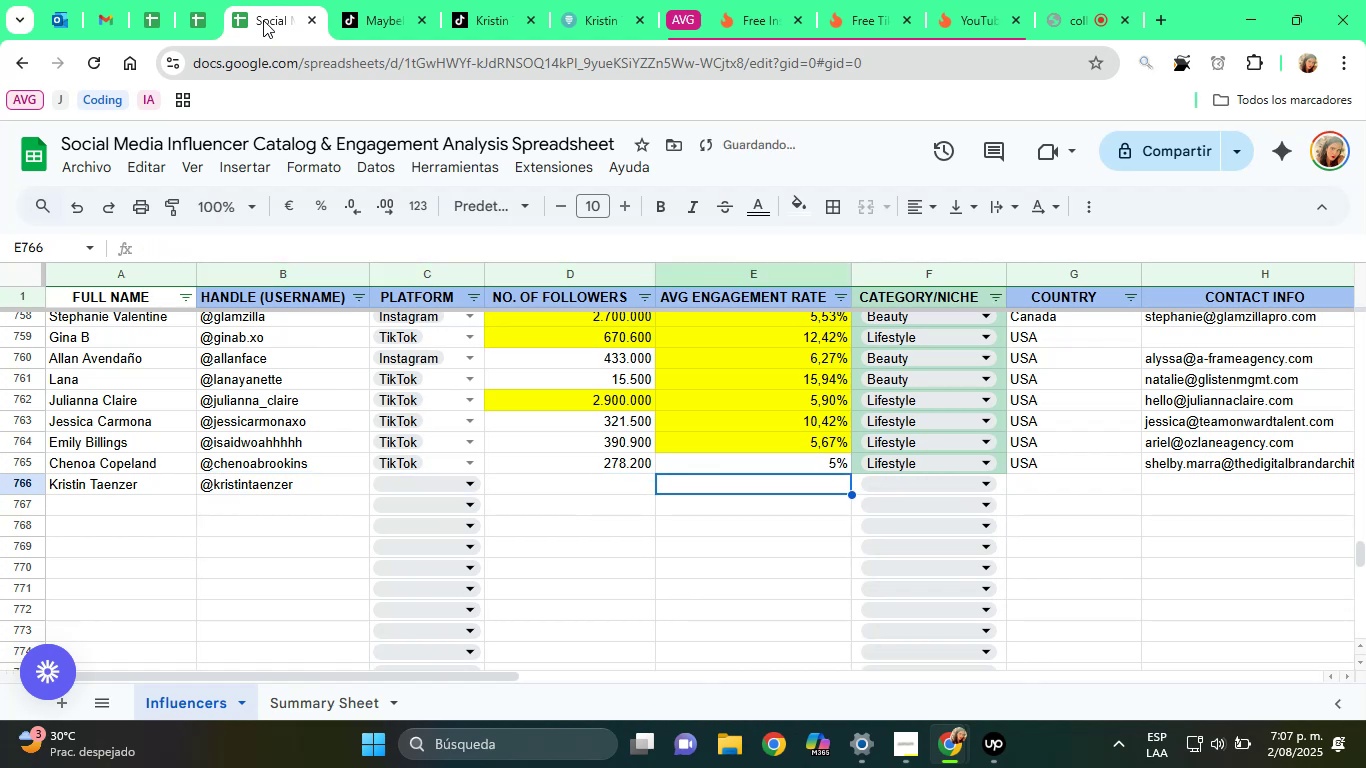 
type(3,39%)
 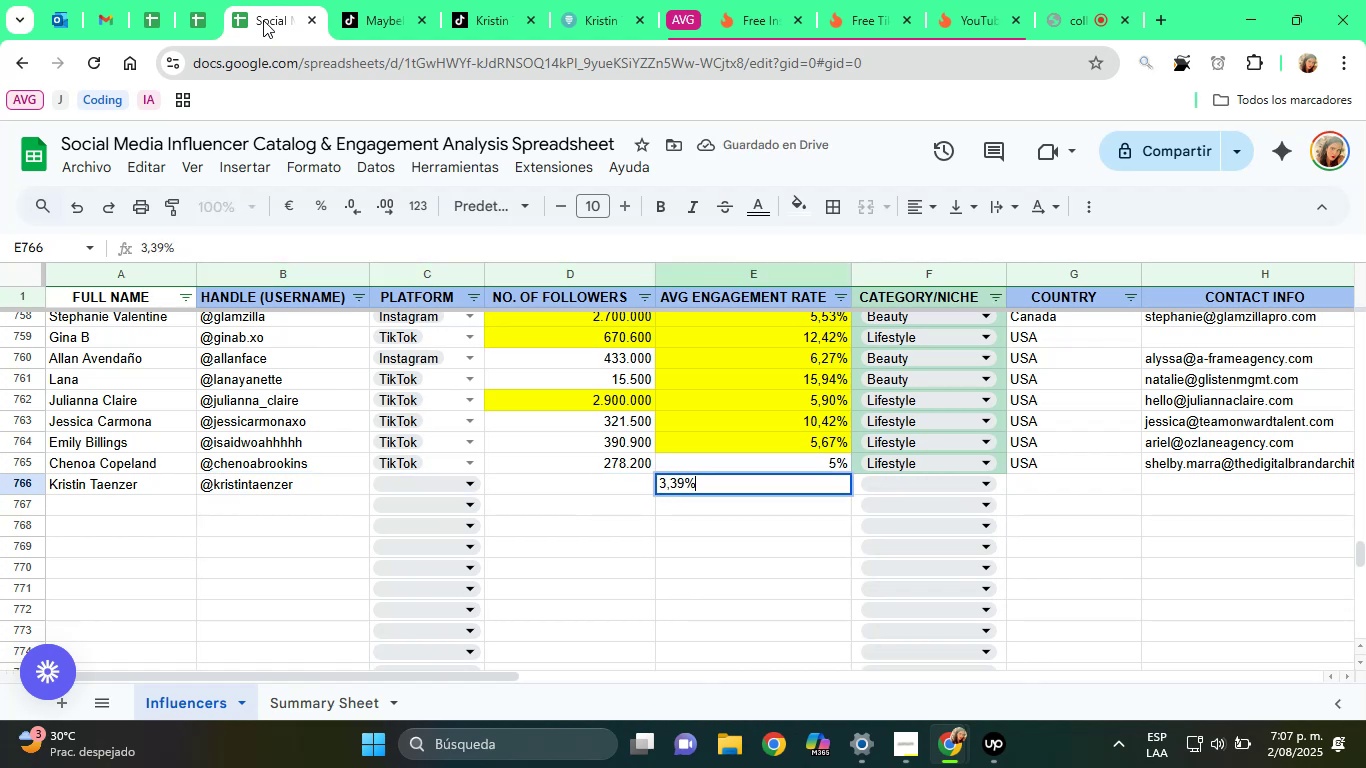 
 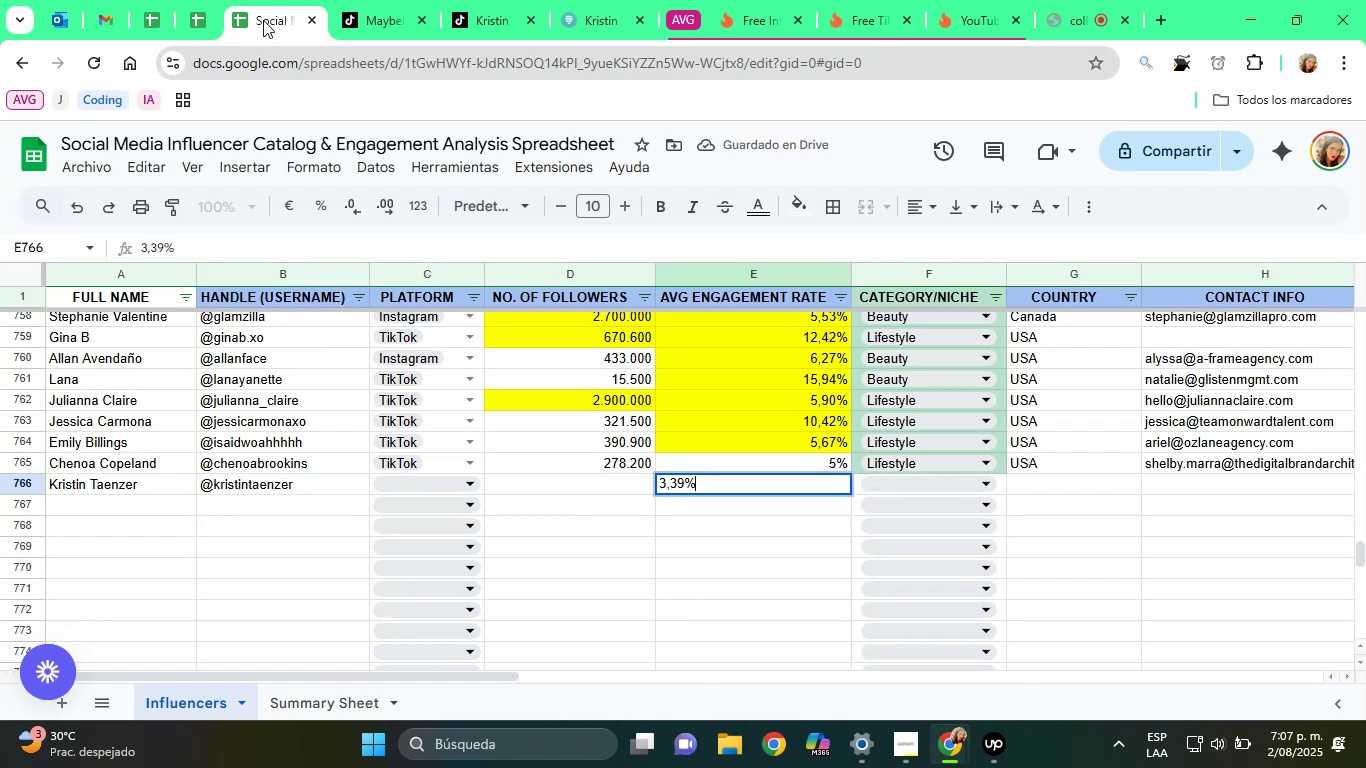 
key(Enter)
 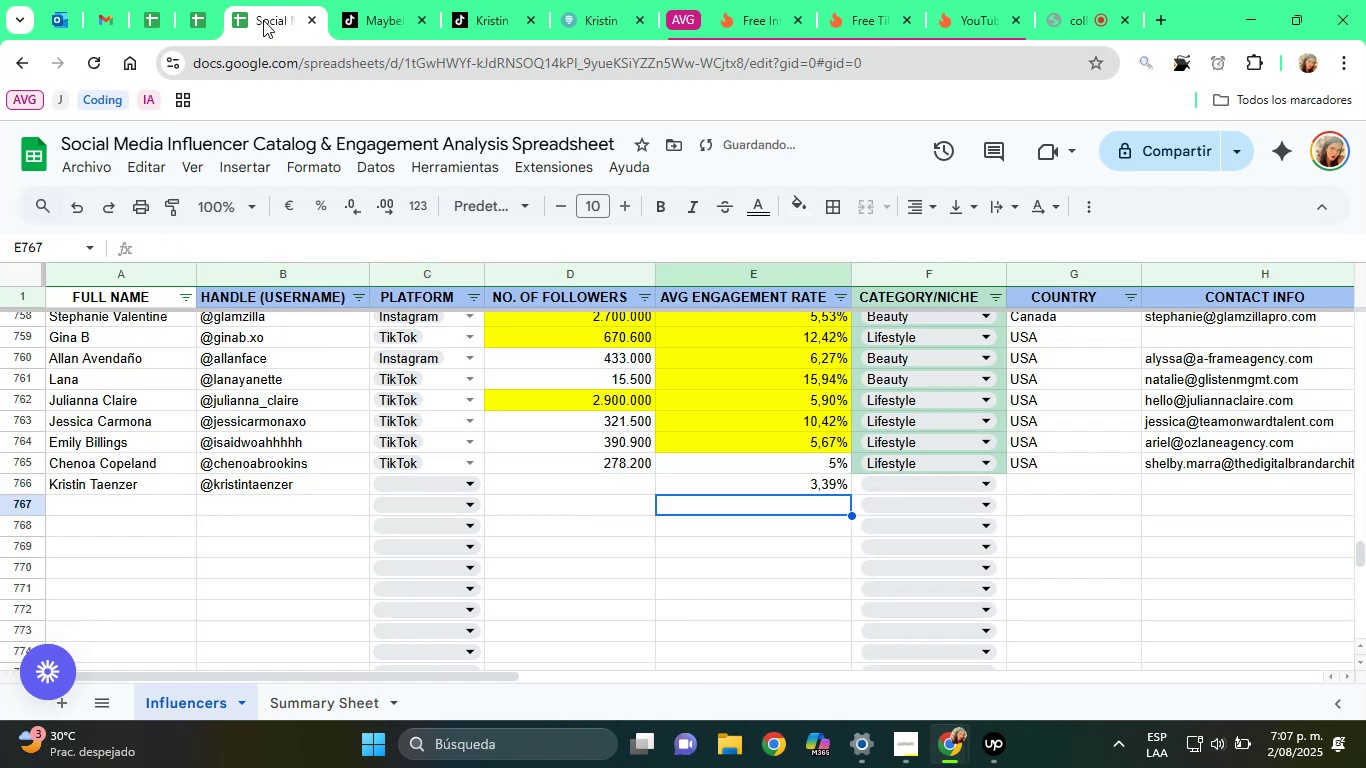 
key(ArrowLeft)
 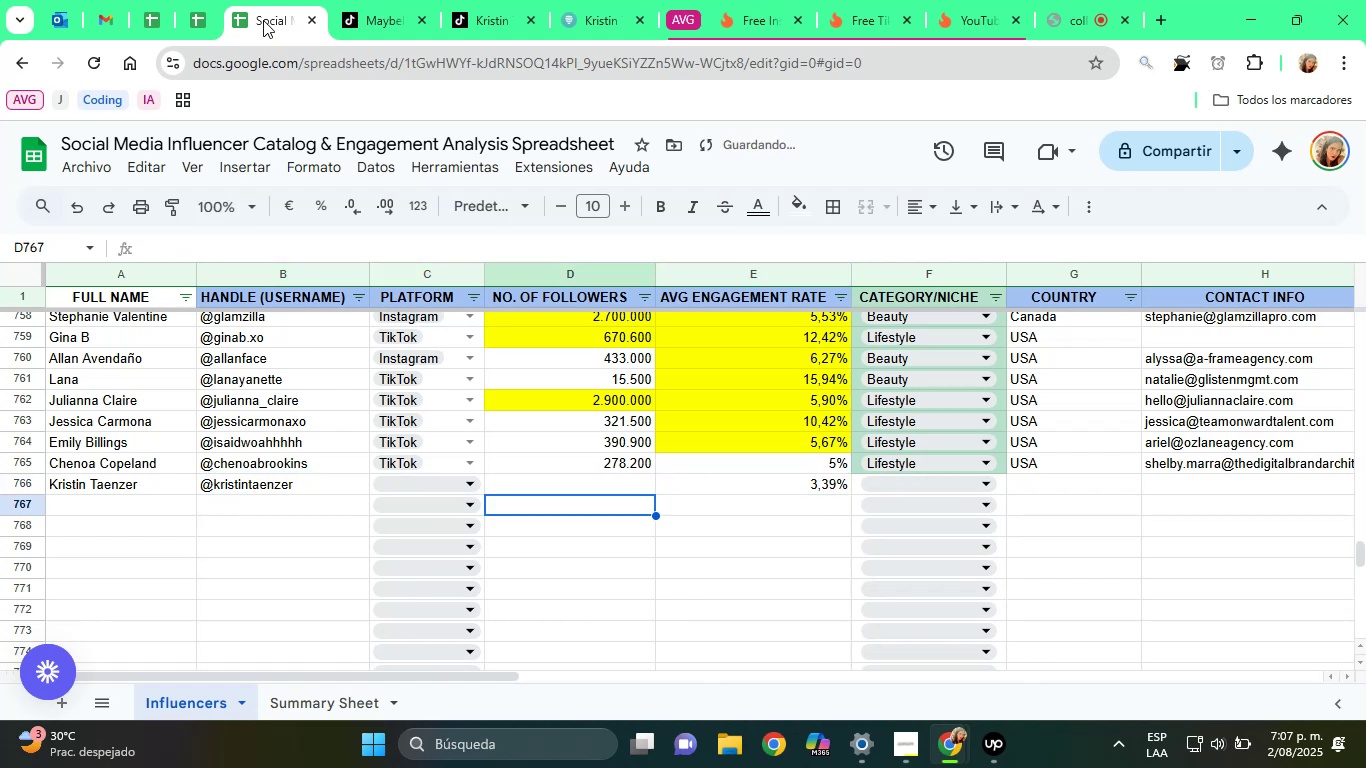 
key(ArrowLeft)
 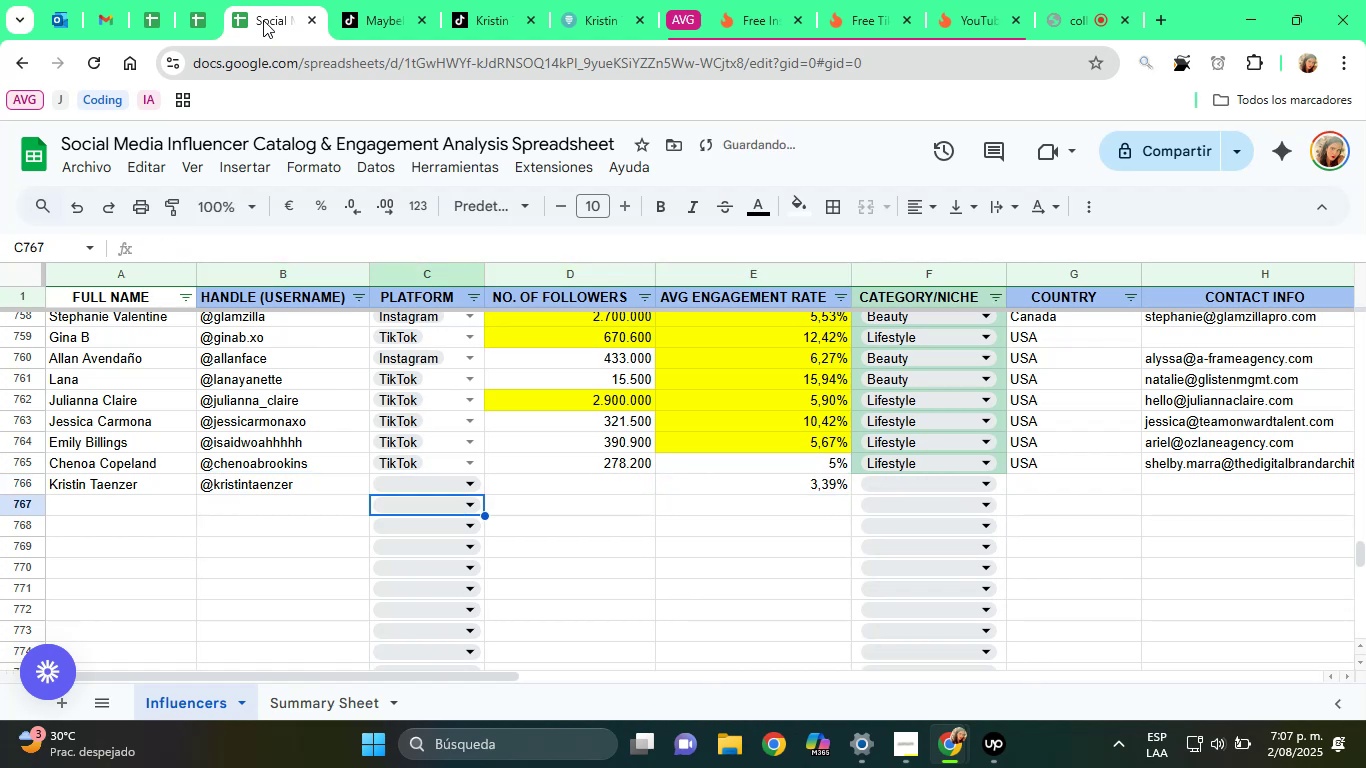 
key(ArrowLeft)
 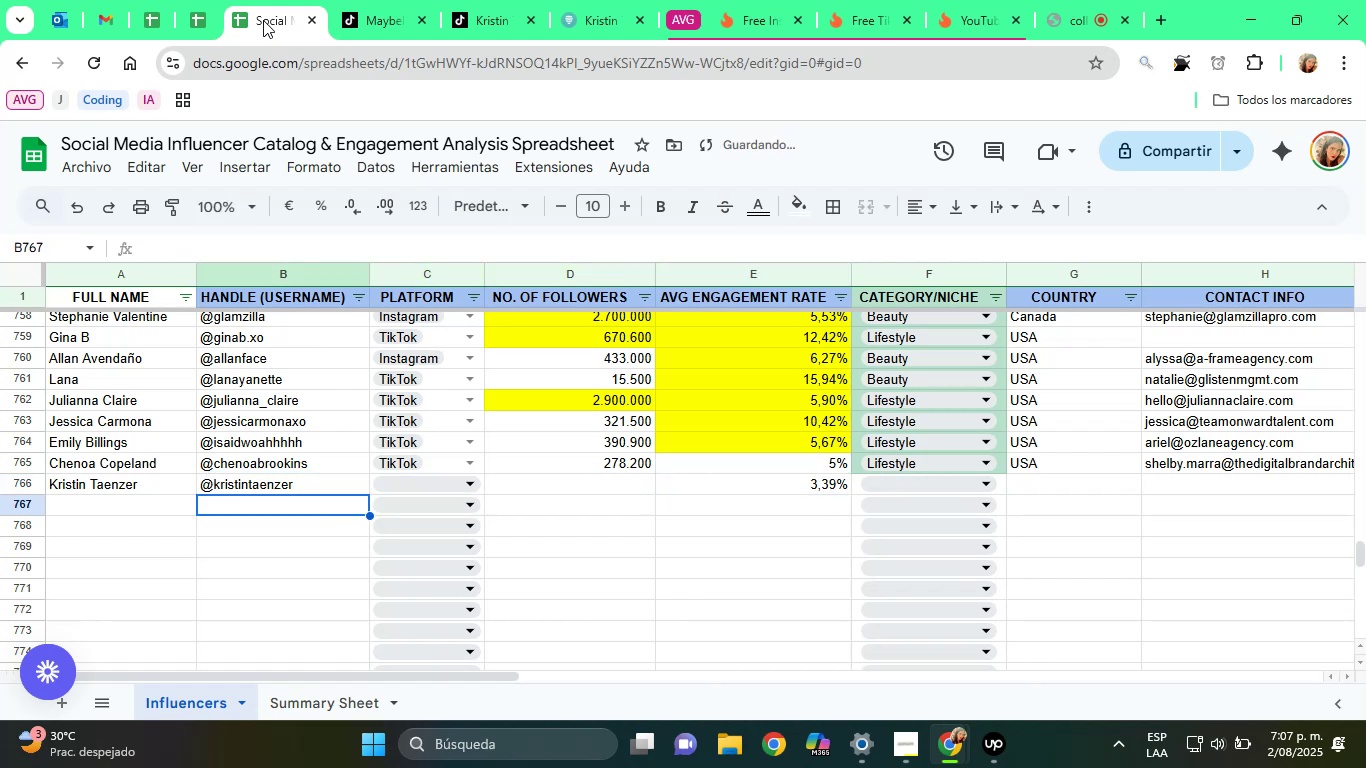 
key(ArrowUp)
 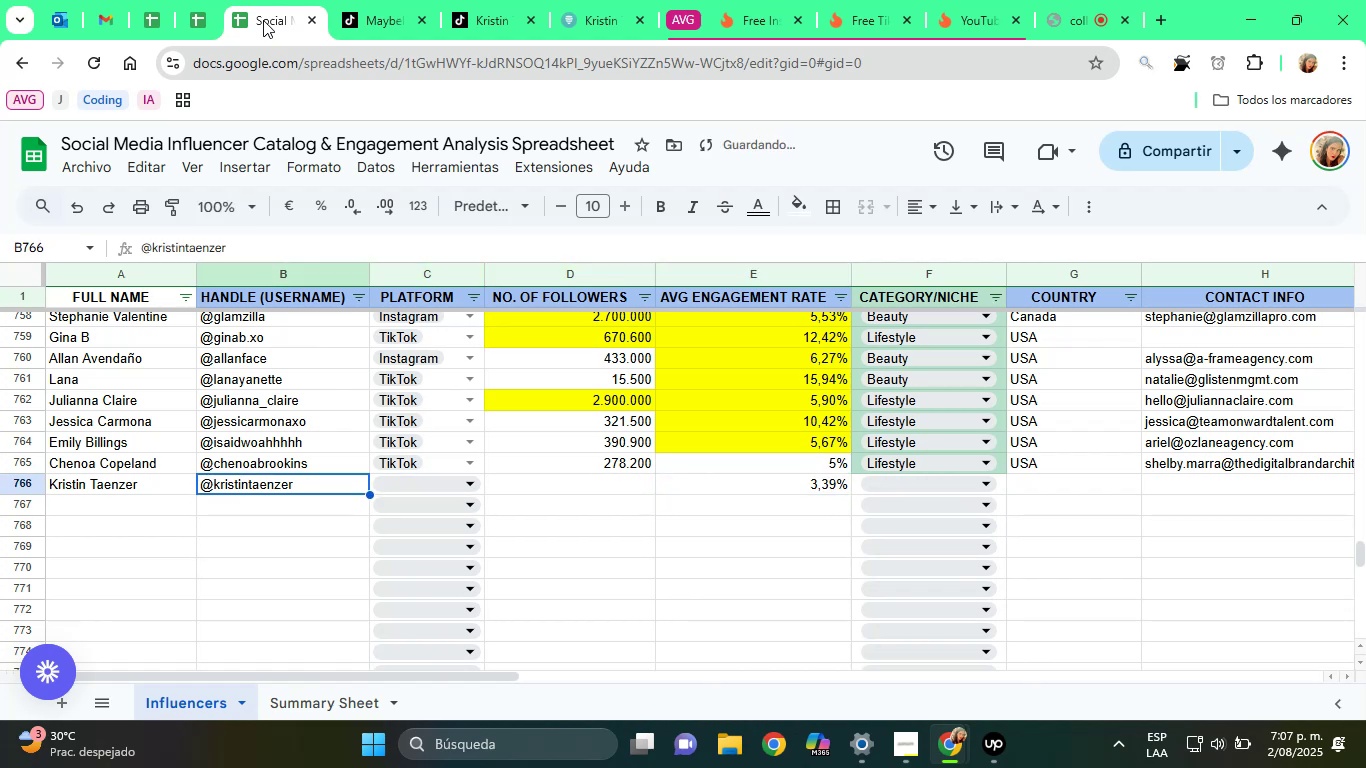 
key(ArrowRight)
 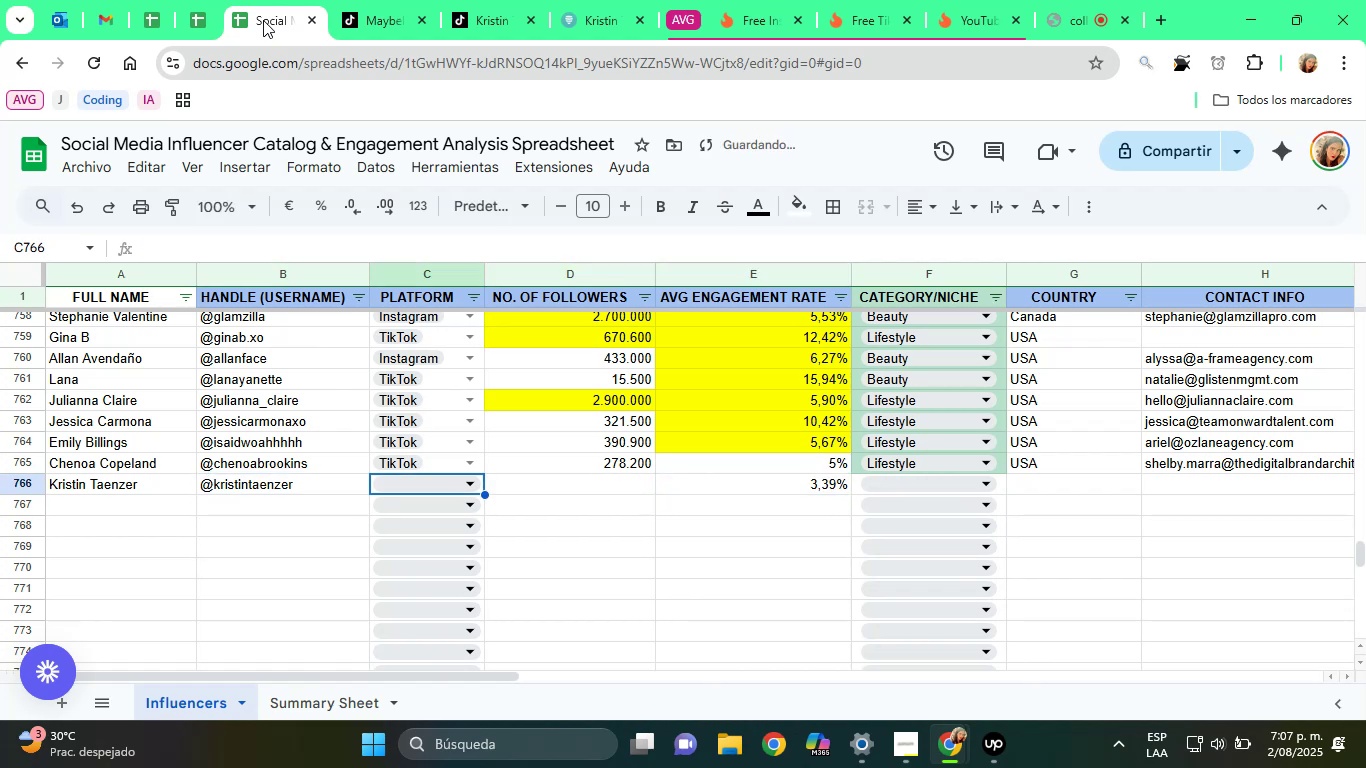 
key(T)
 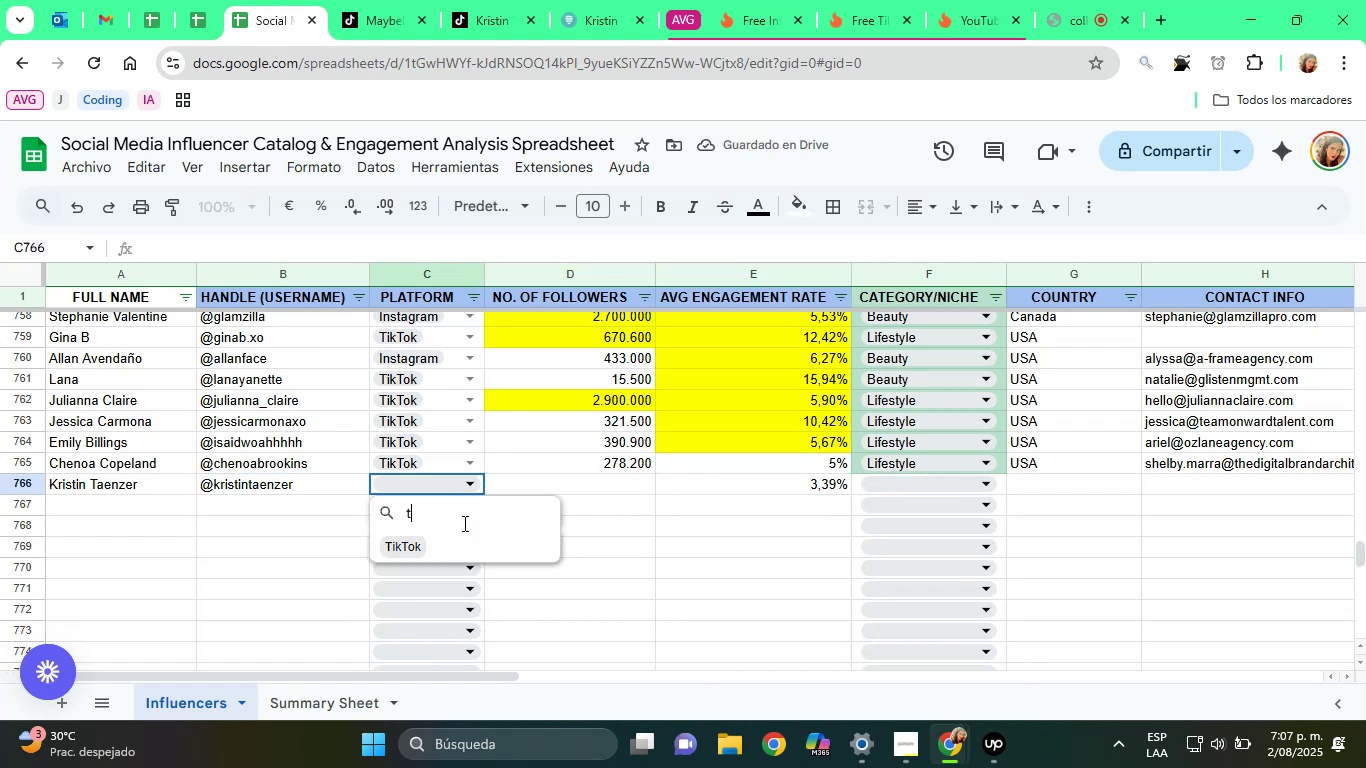 
left_click([443, 544])
 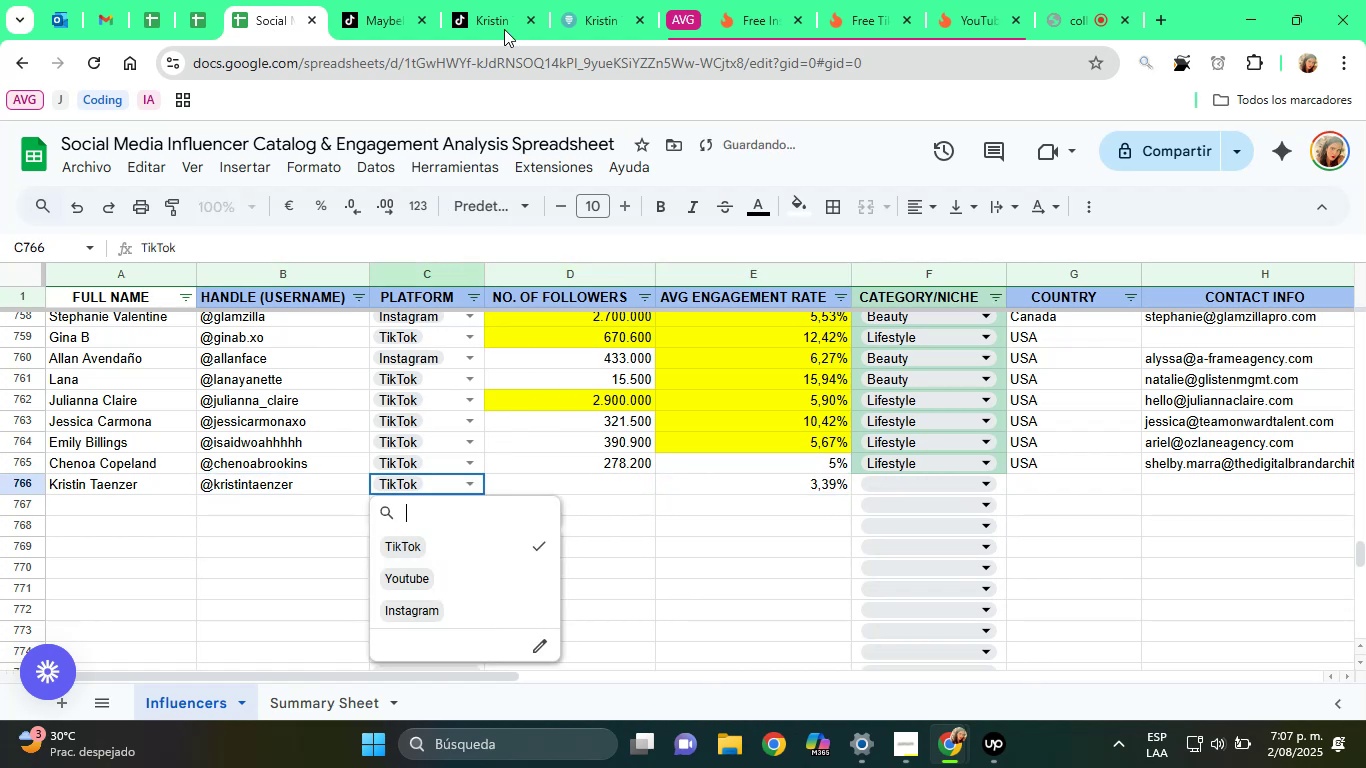 
left_click([494, 0])
 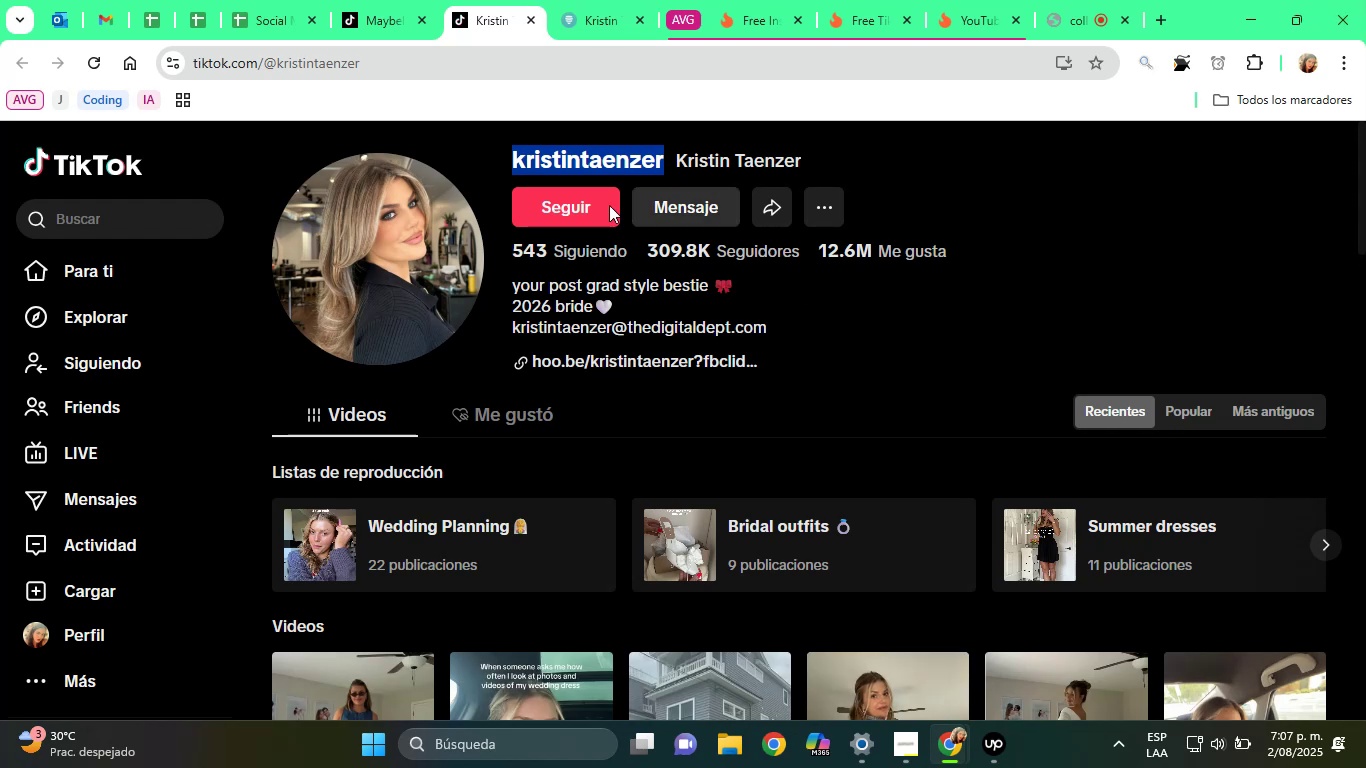 
left_click([293, 0])
 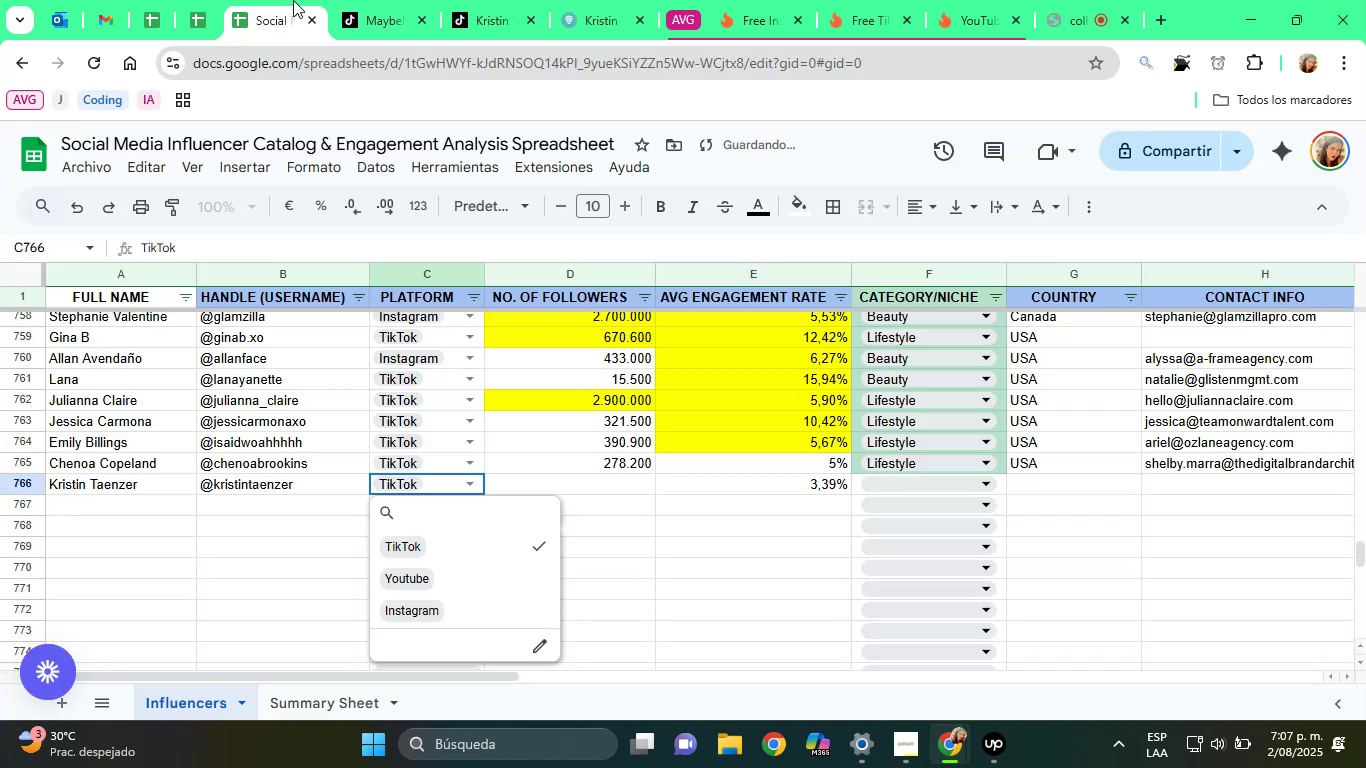 
key(ArrowRight)
 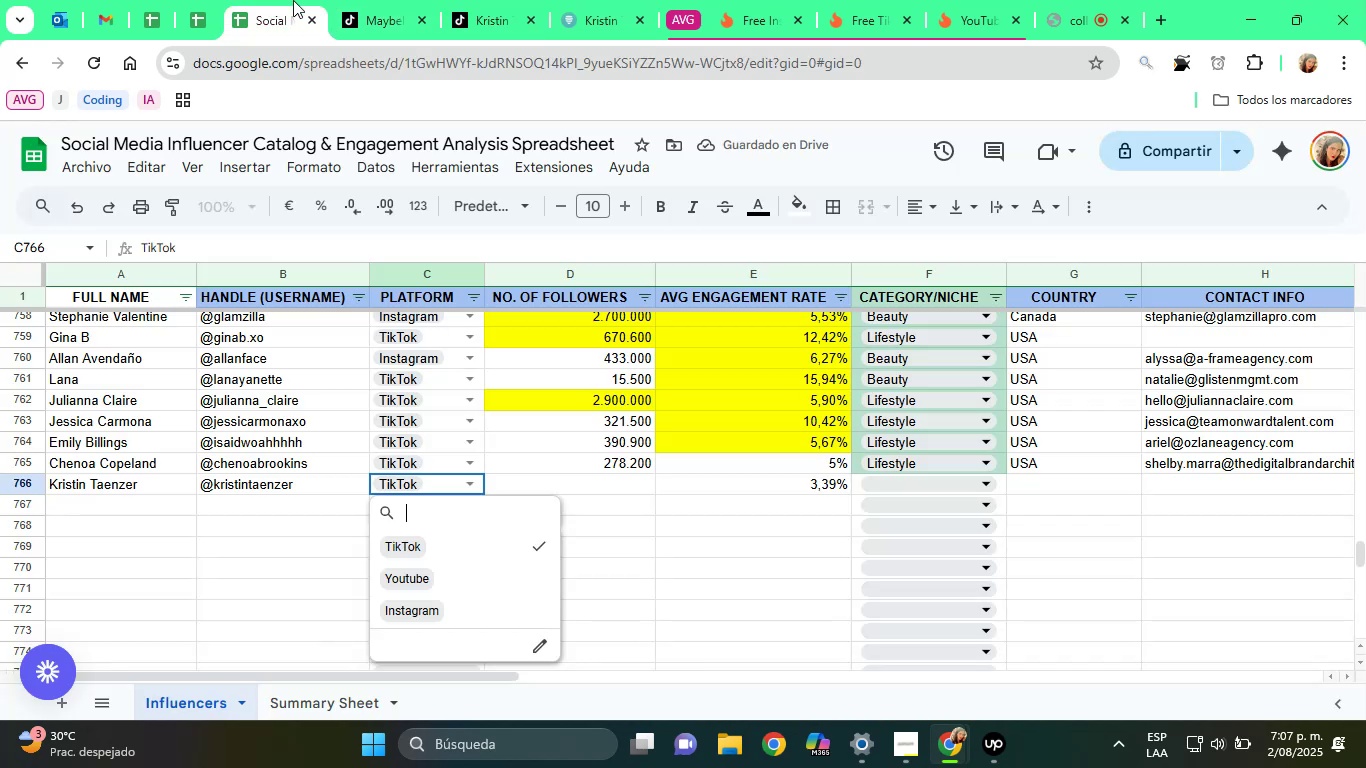 
key(Tab)
type(3099)
key(Backspace)
type(800)
key(Tab)
 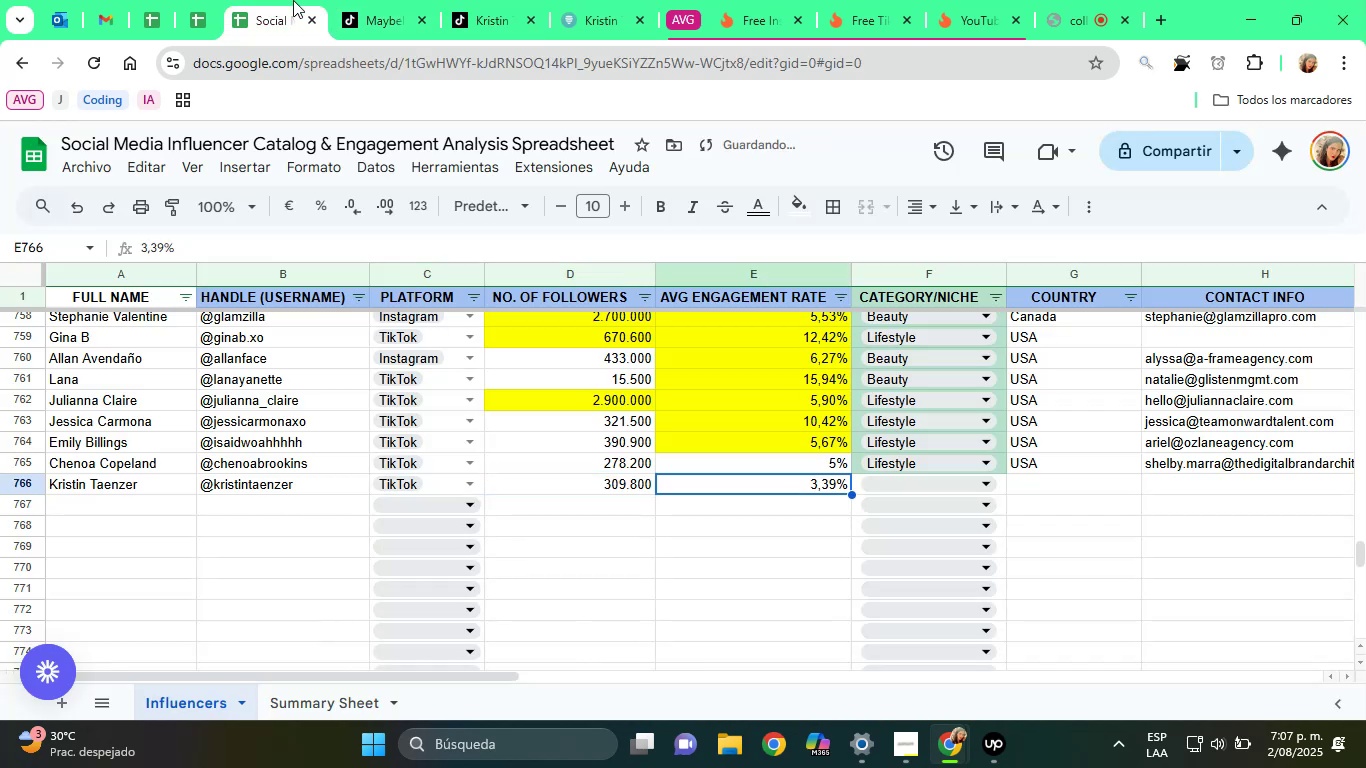 
key(ArrowRight)
 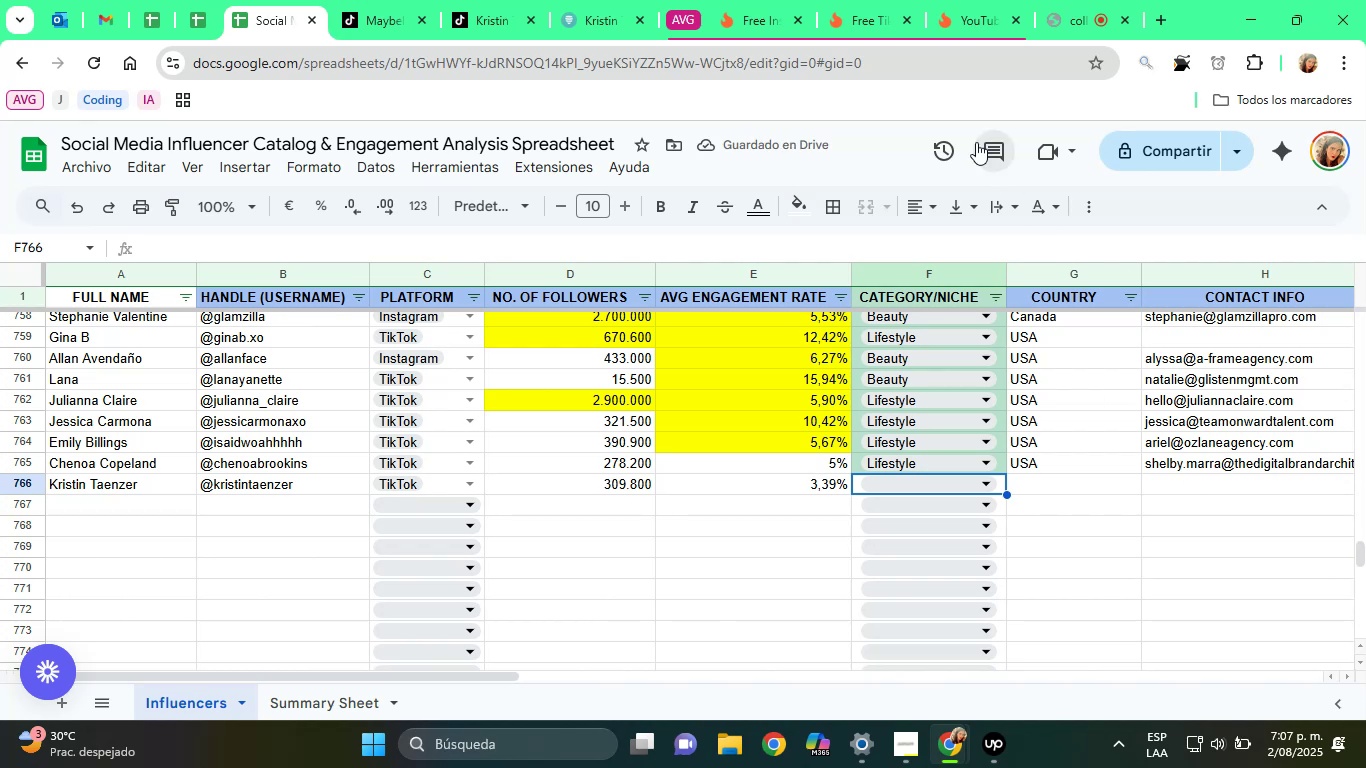 
left_click([498, 0])
 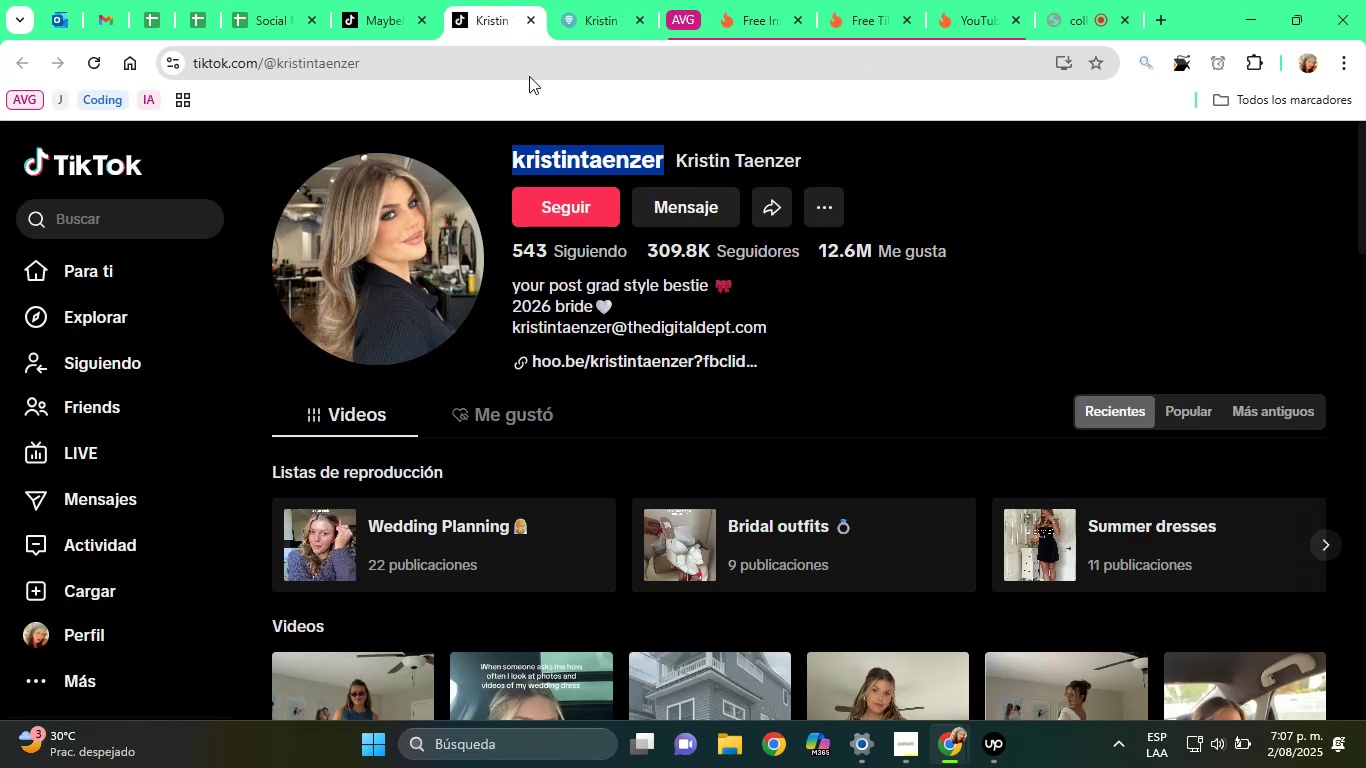 
scroll: coordinate [643, 298], scroll_direction: down, amount: 5.0
 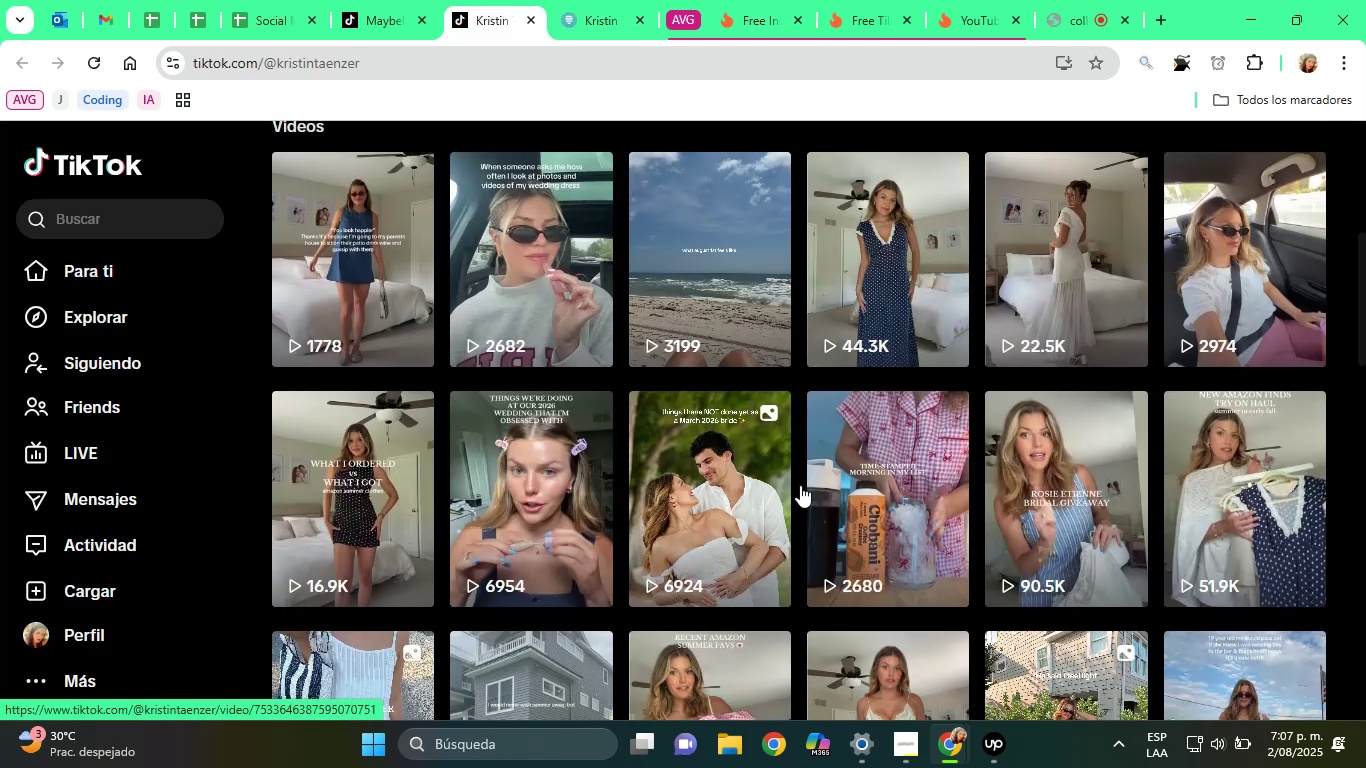 
left_click([852, 462])
 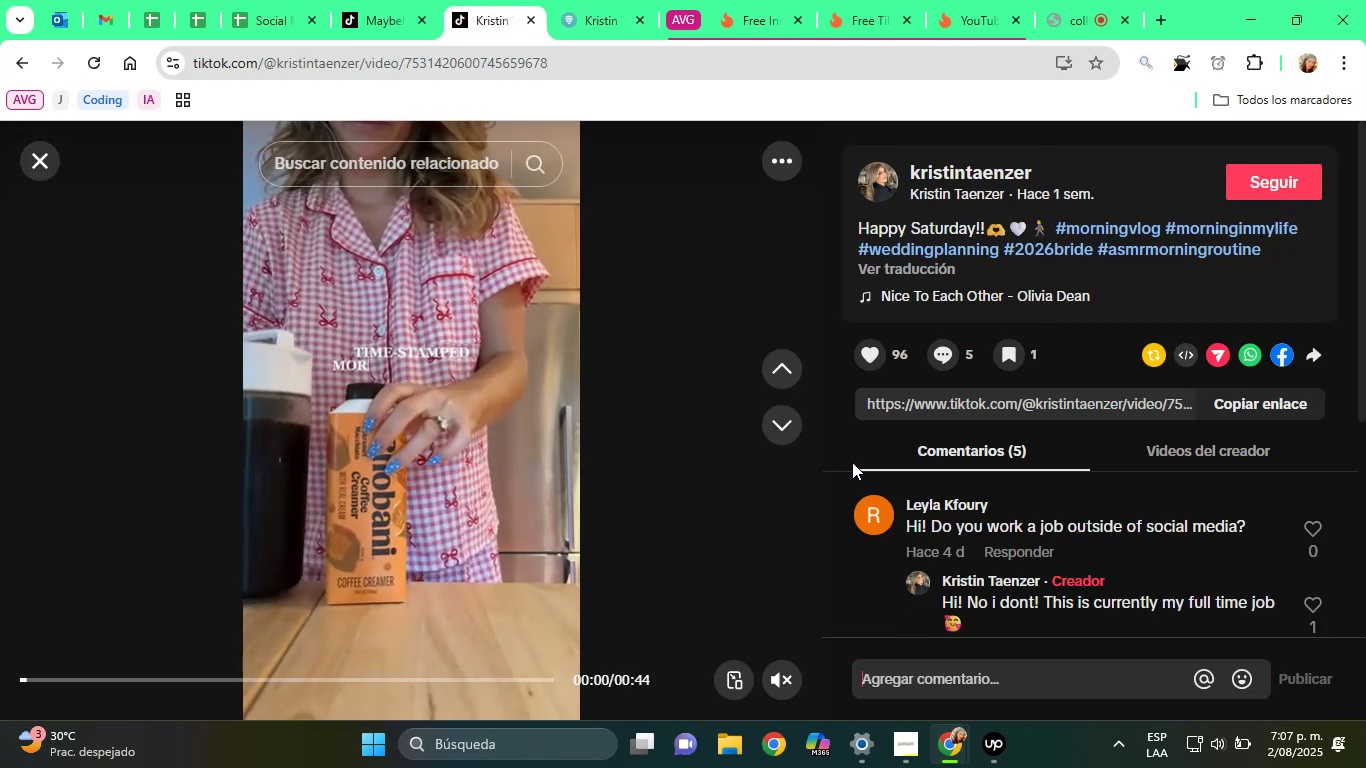 
mouse_move([1115, 333])
 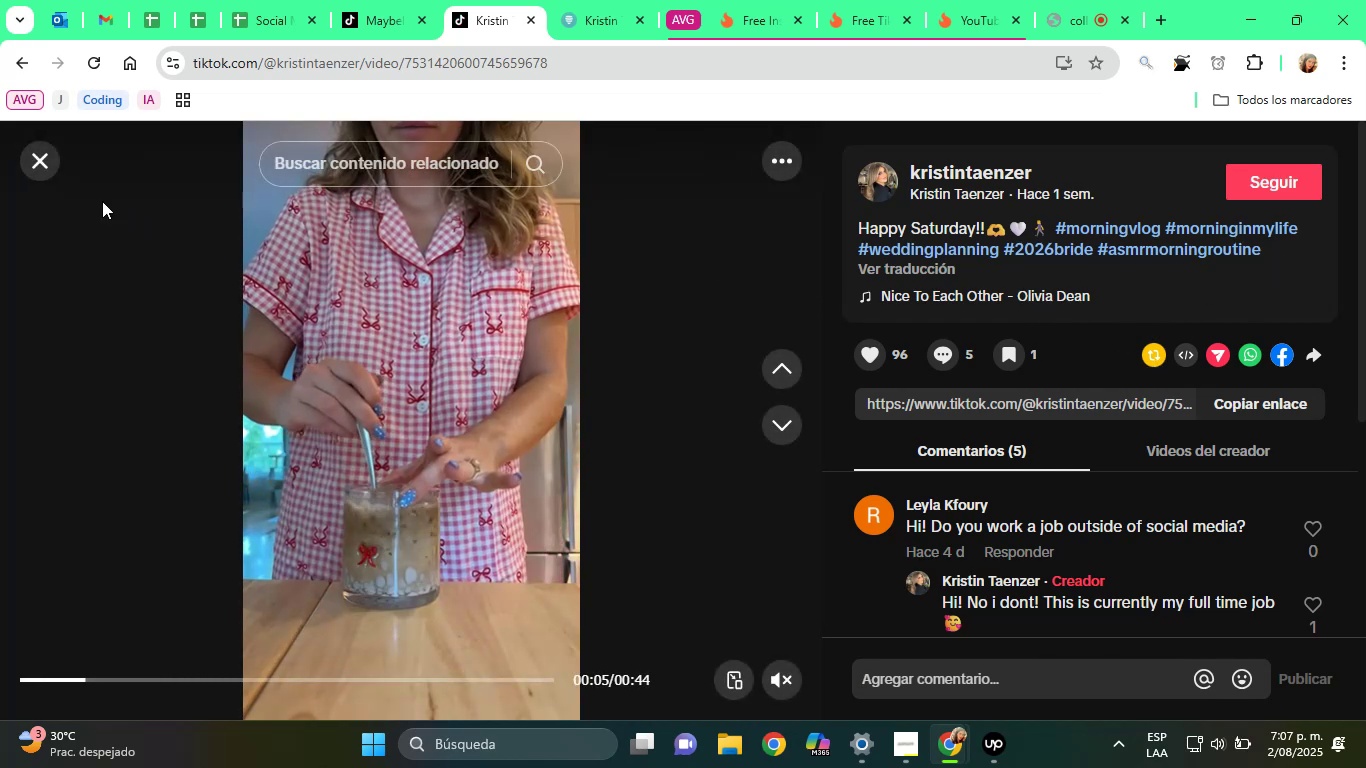 
left_click([44, 153])
 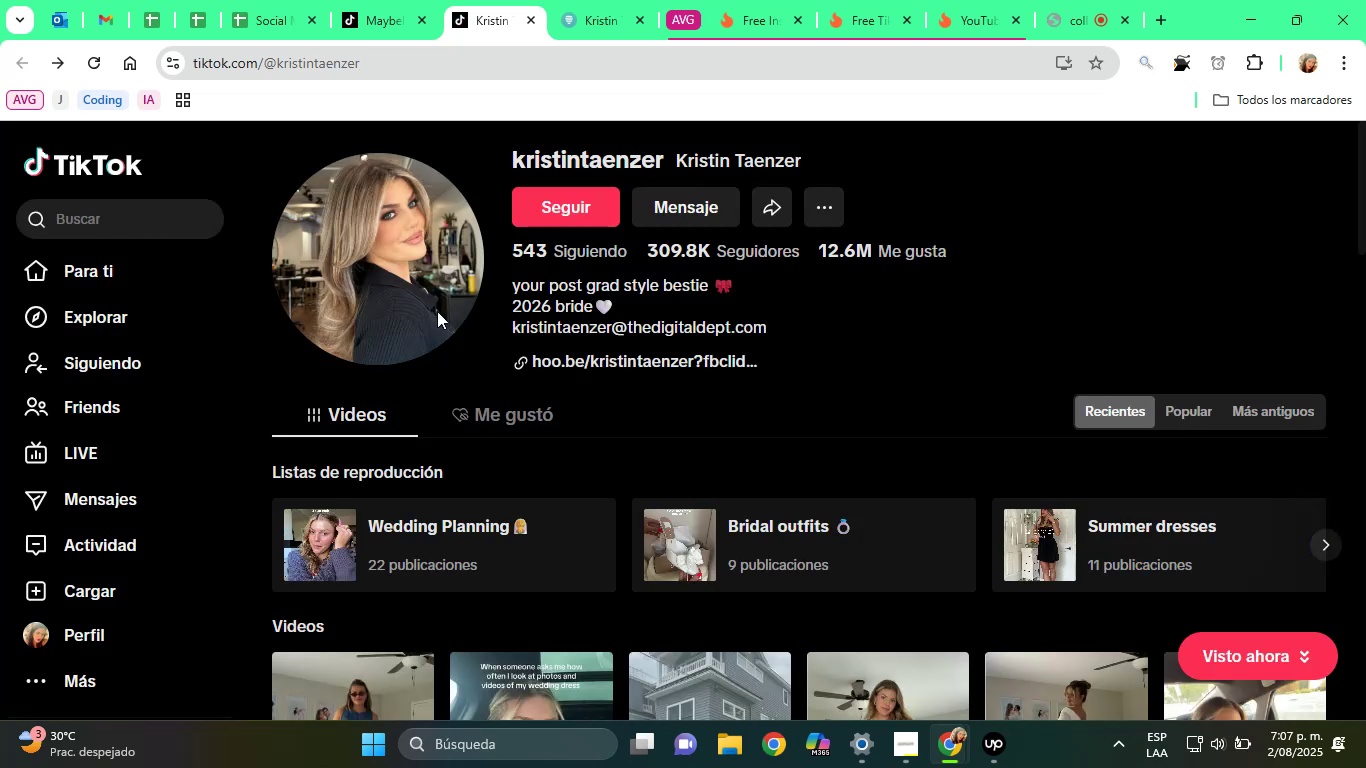 
scroll: coordinate [1056, 511], scroll_direction: down, amount: 9.0
 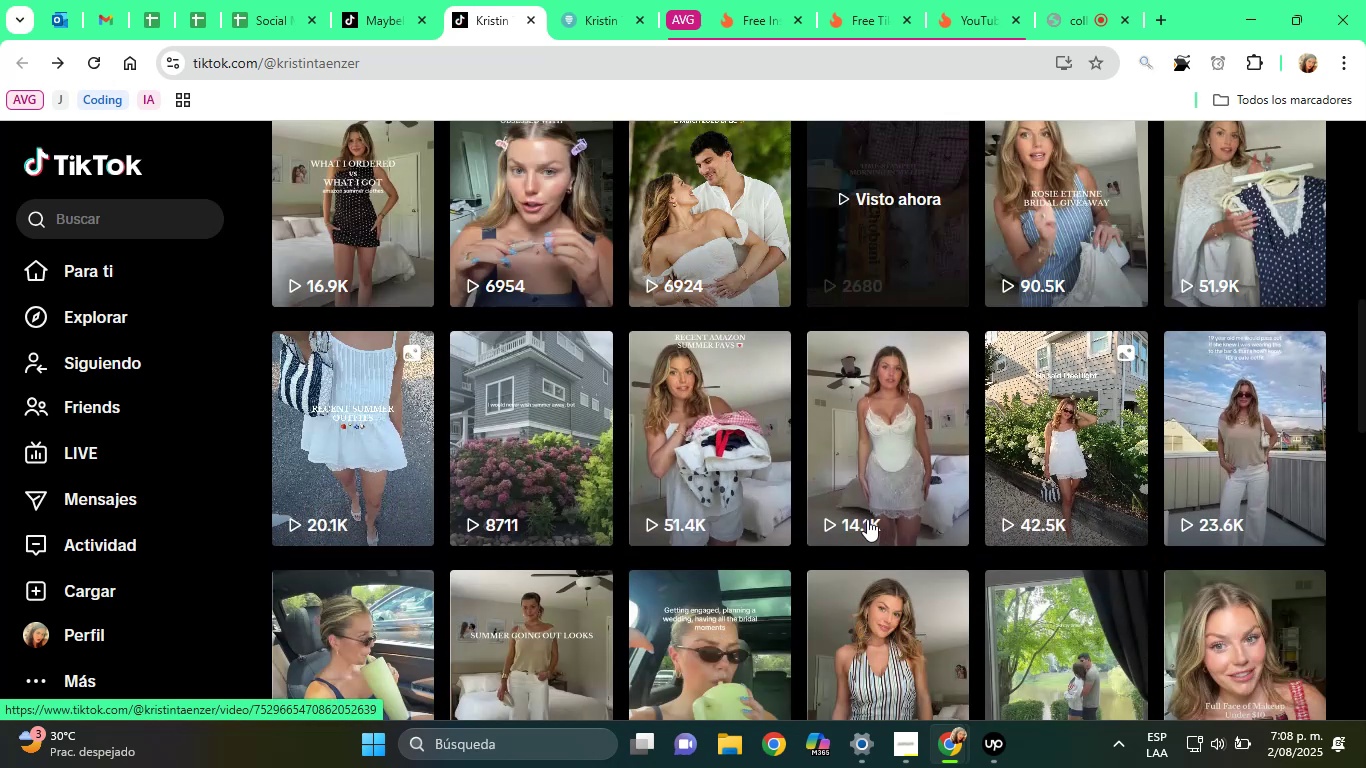 
scroll: coordinate [991, 361], scroll_direction: down, amount: 2.0
 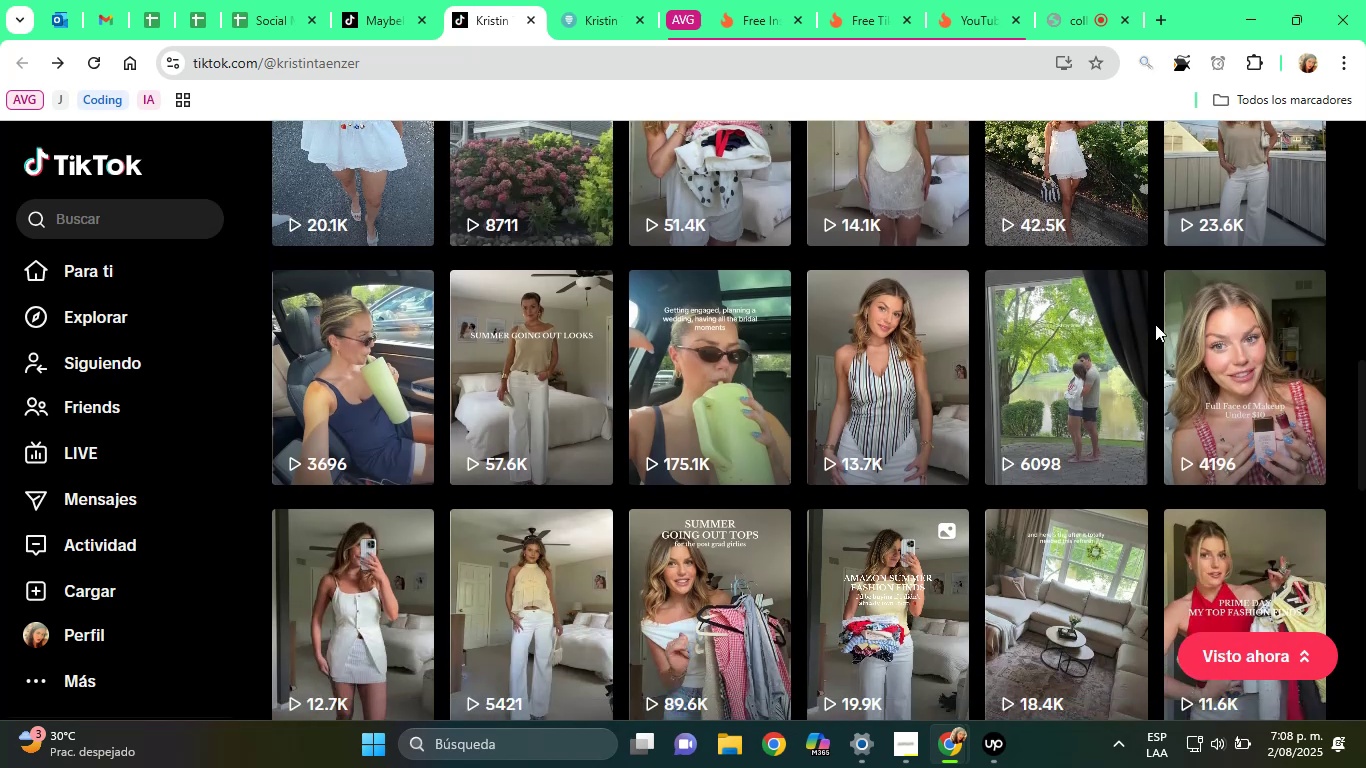 
left_click([1287, 345])
 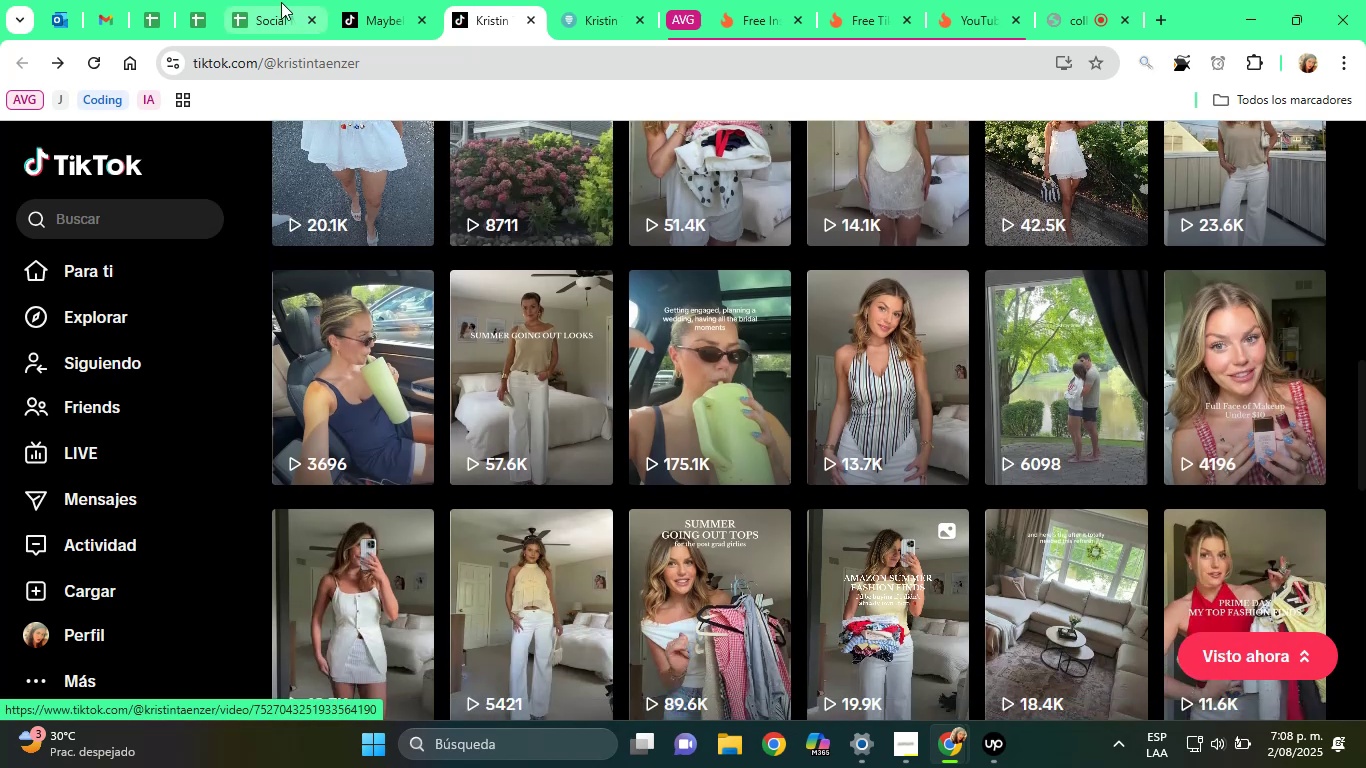 
left_click([279, 1])
 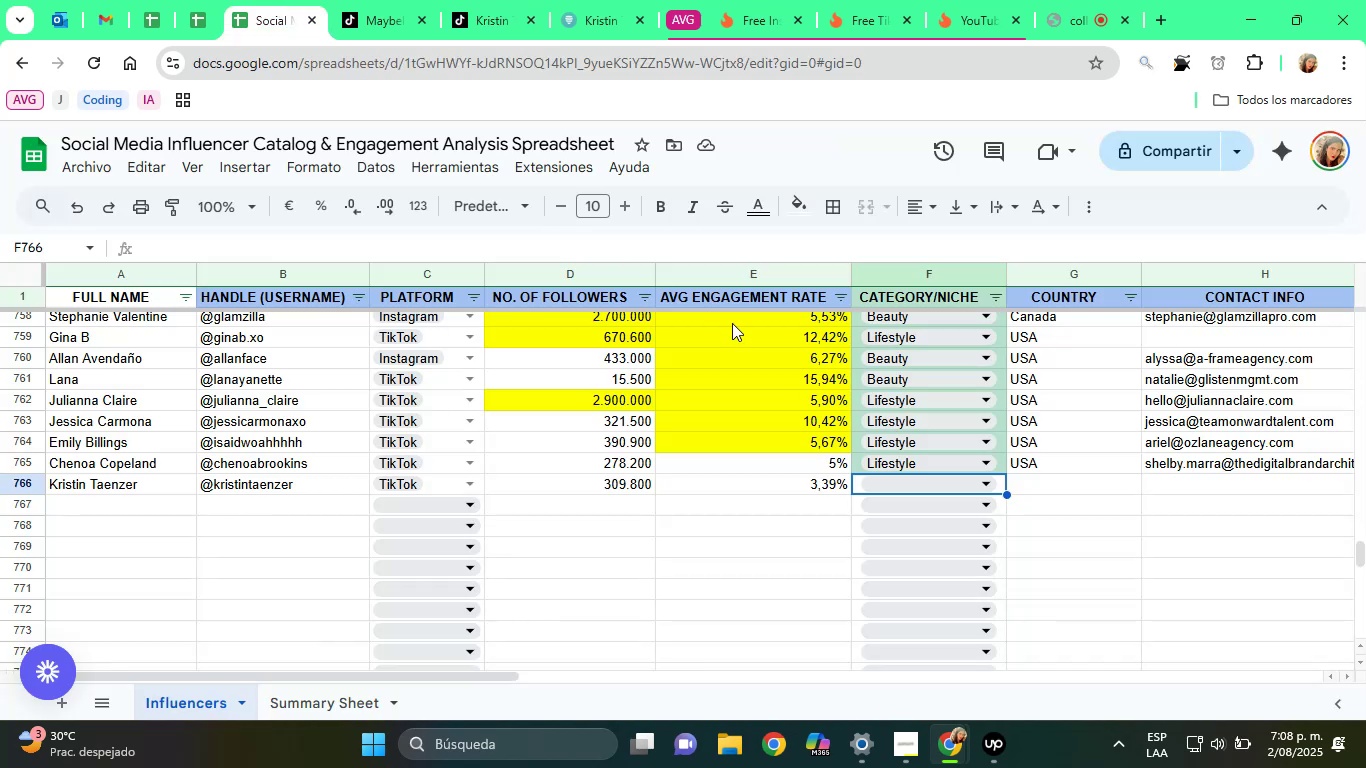 
key(ArrowRight)
 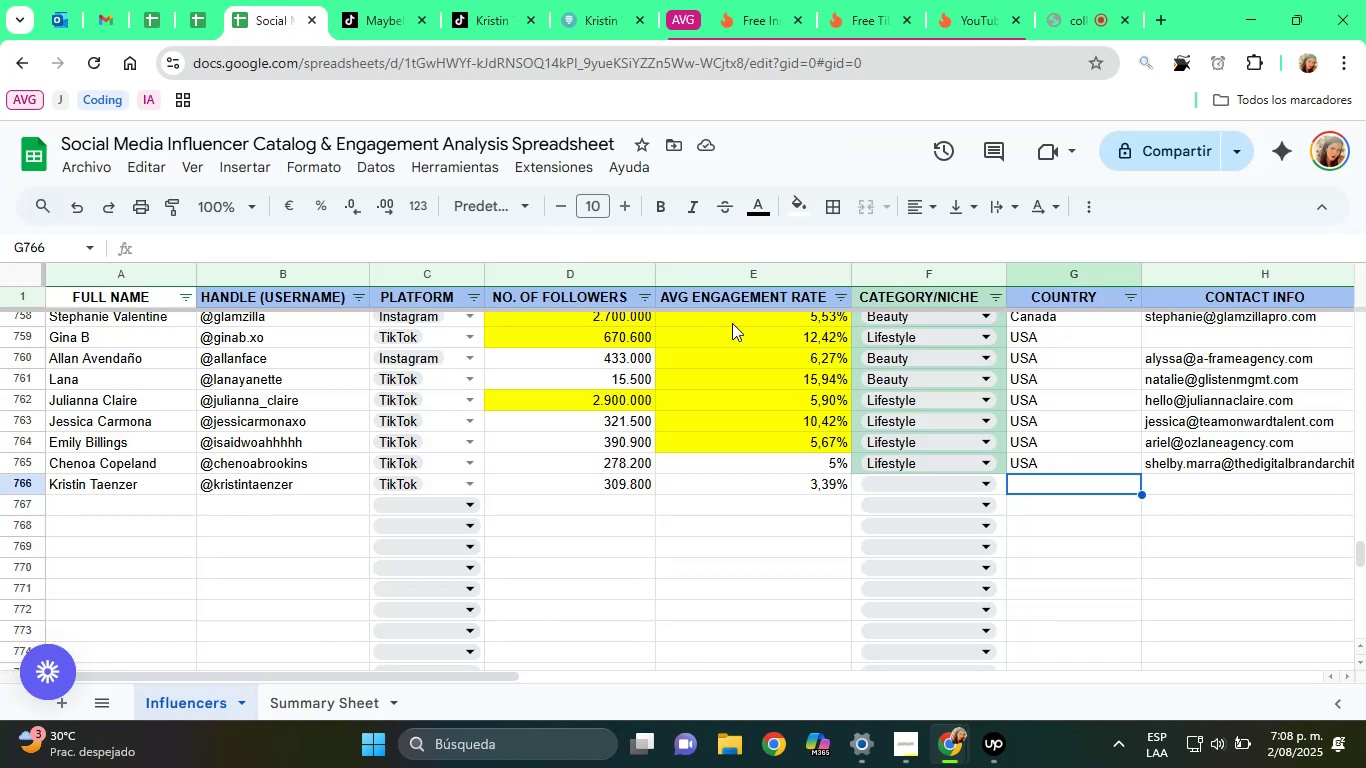 
type(USA)
 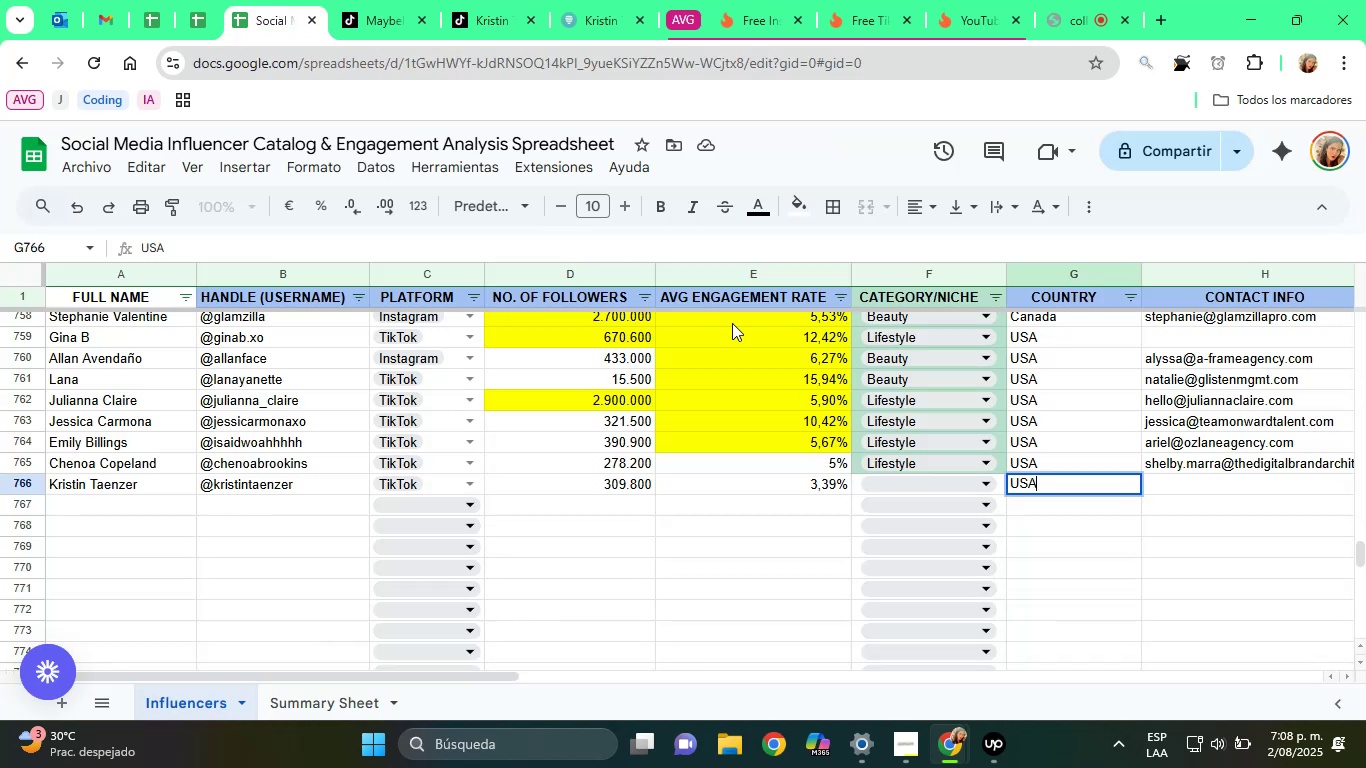 
key(ArrowRight)
 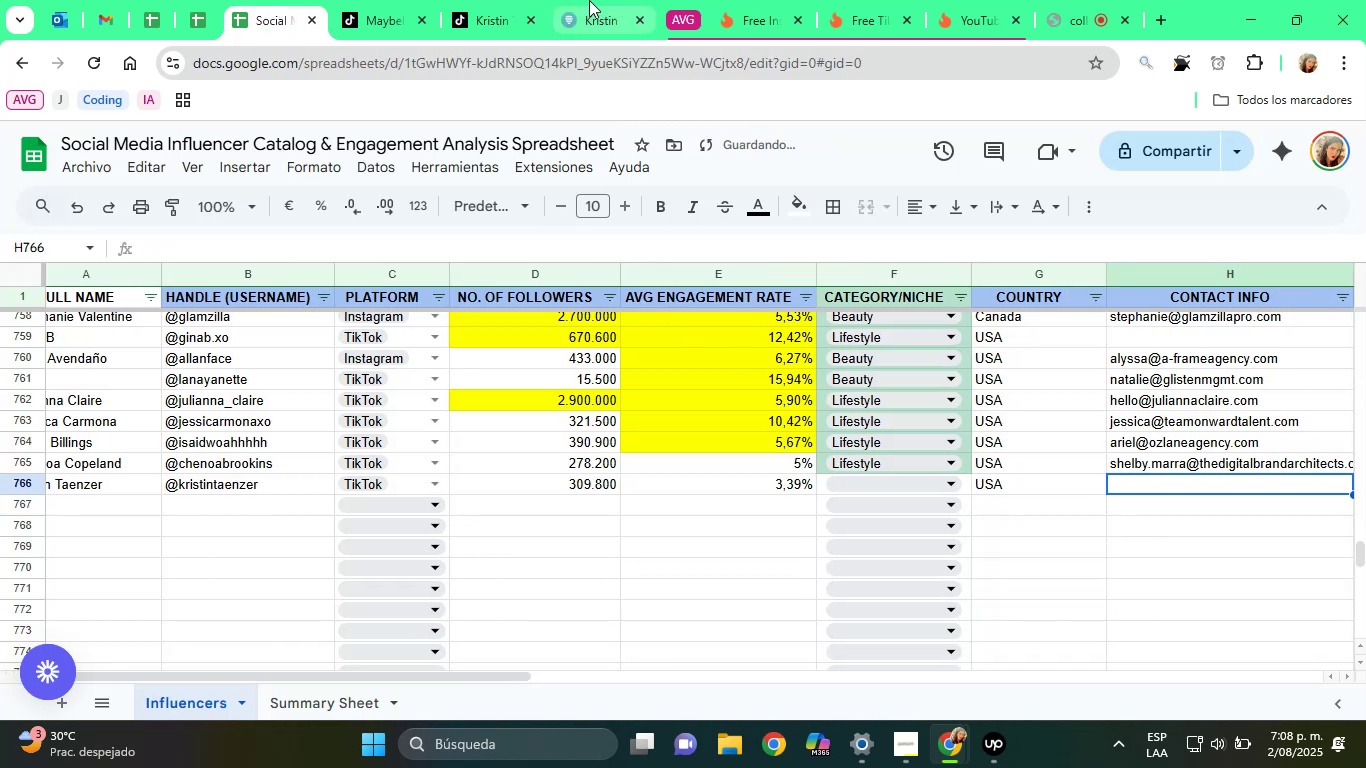 
left_click([510, 0])
 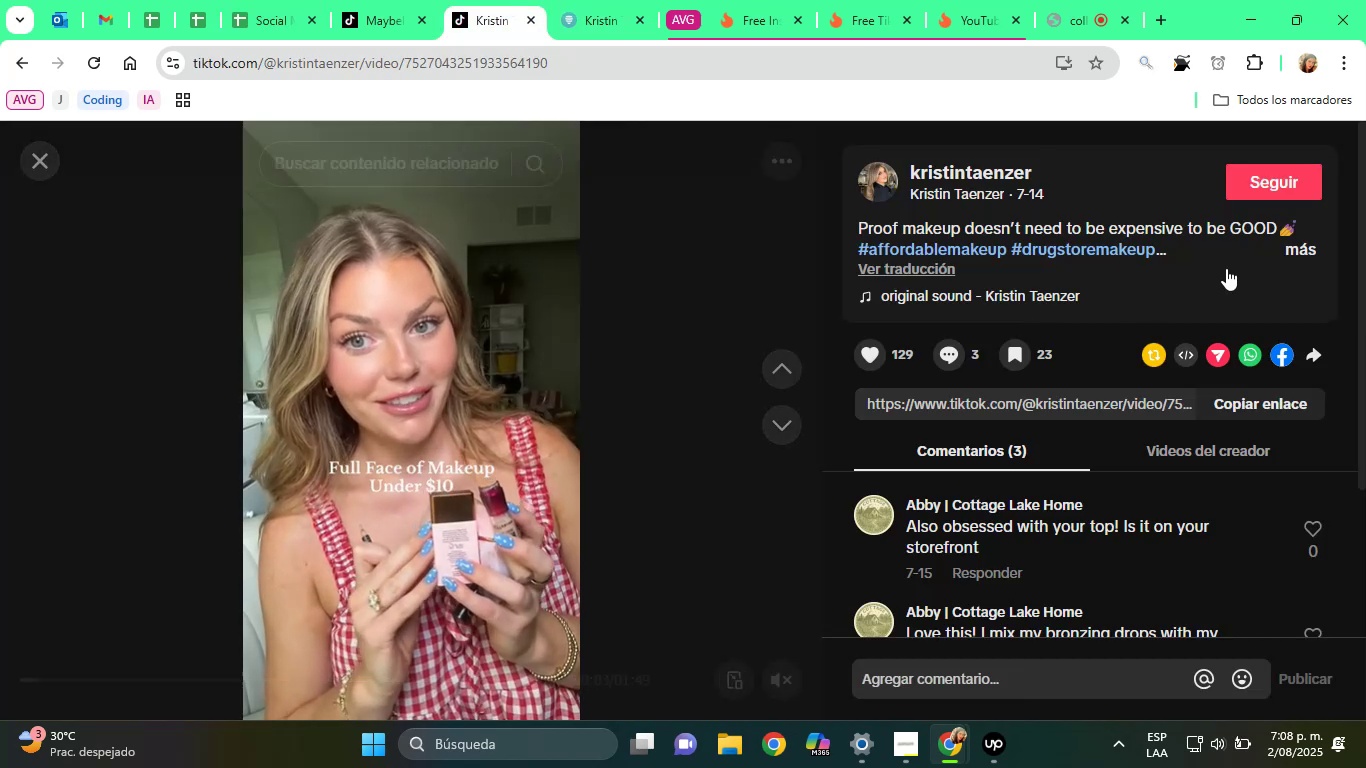 
left_click([1302, 256])
 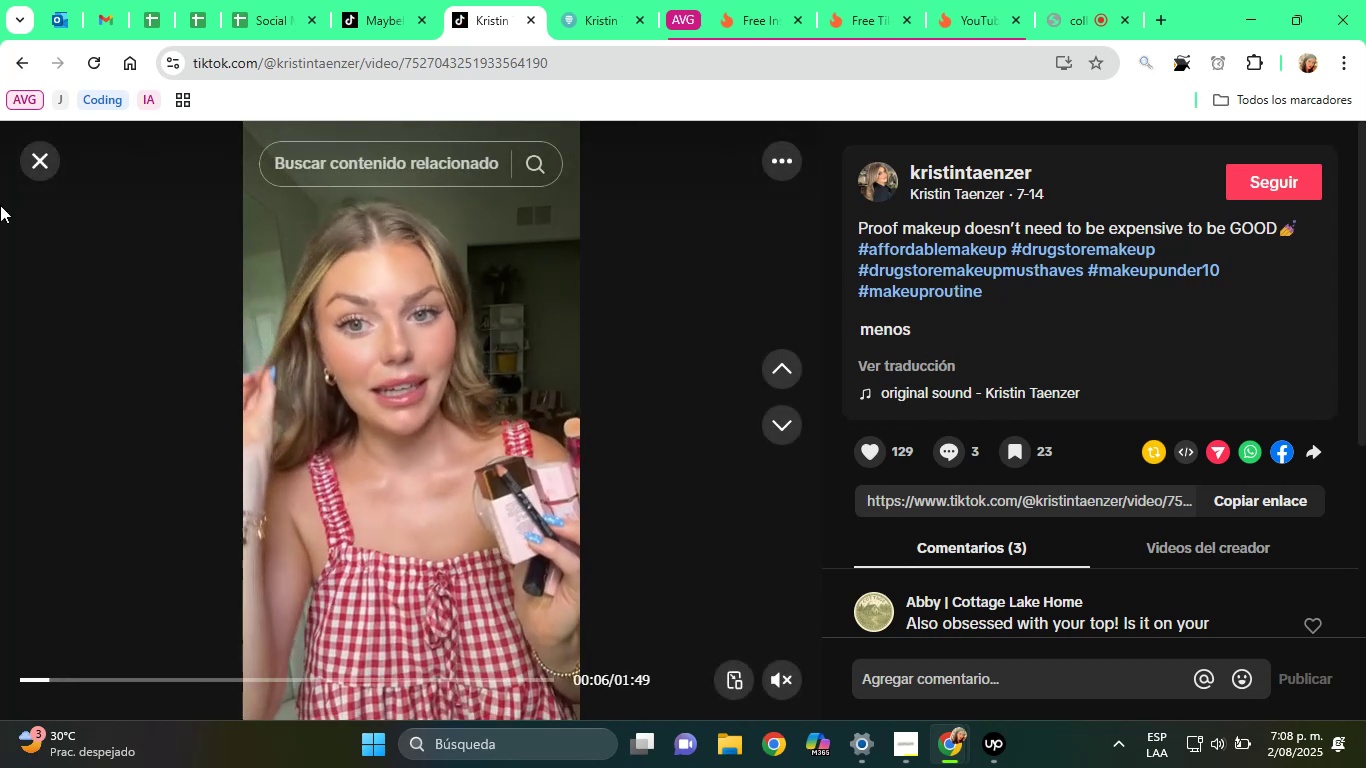 
left_click([35, 158])
 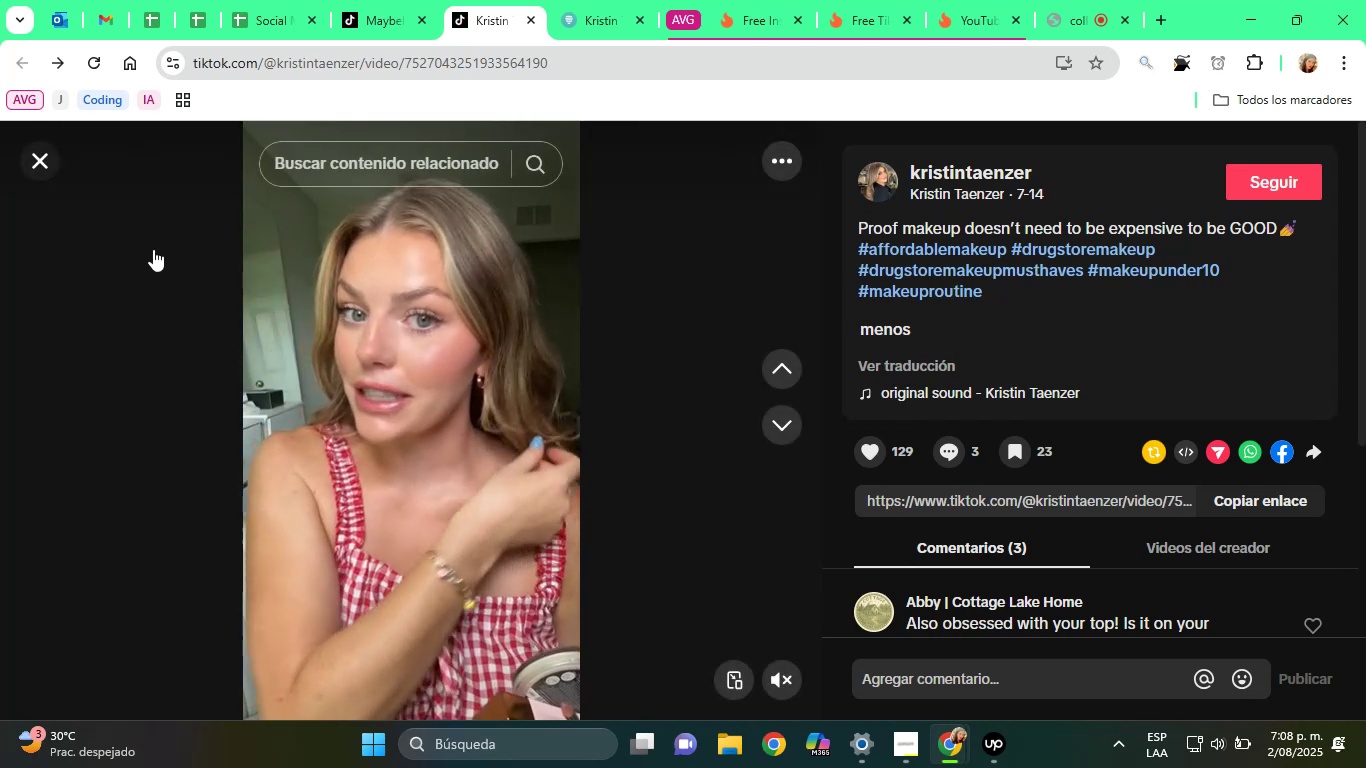 
mouse_move([414, 462])
 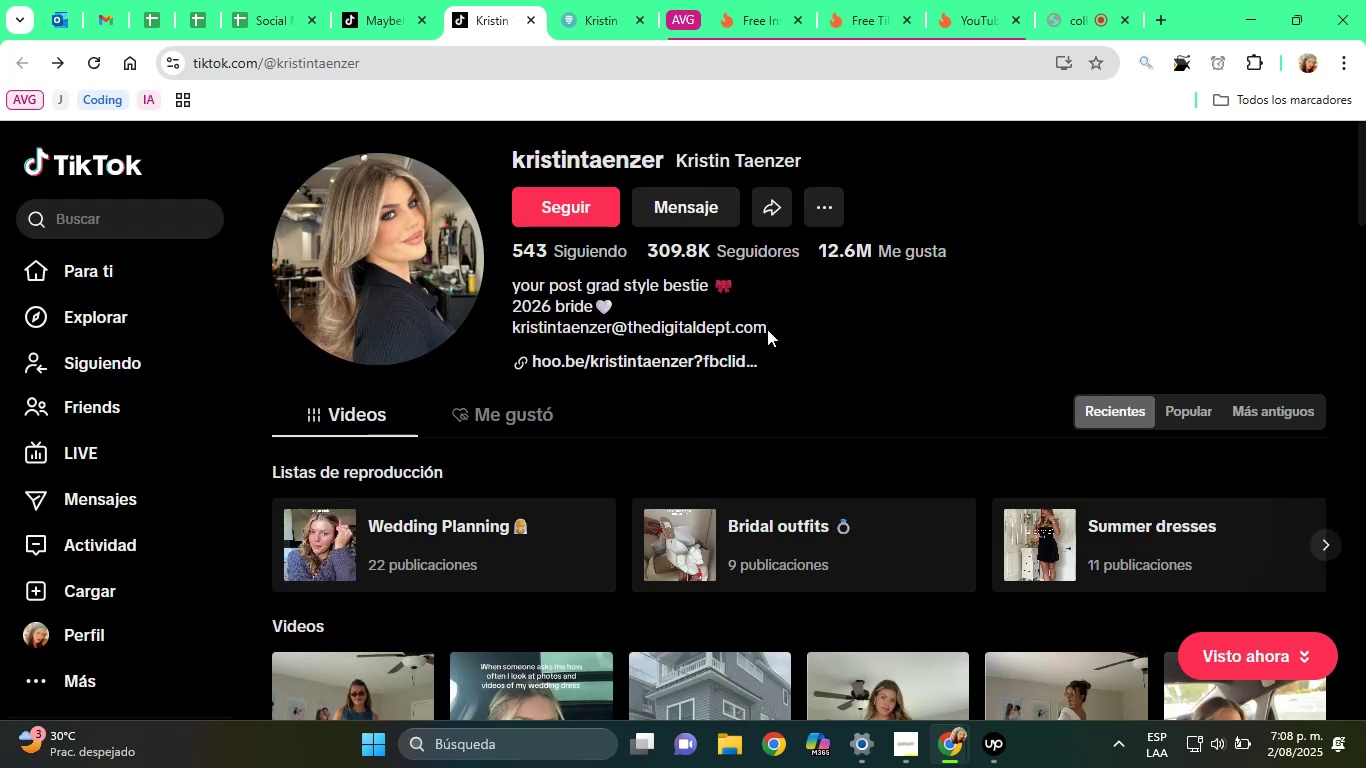 
double_click([750, 326])
 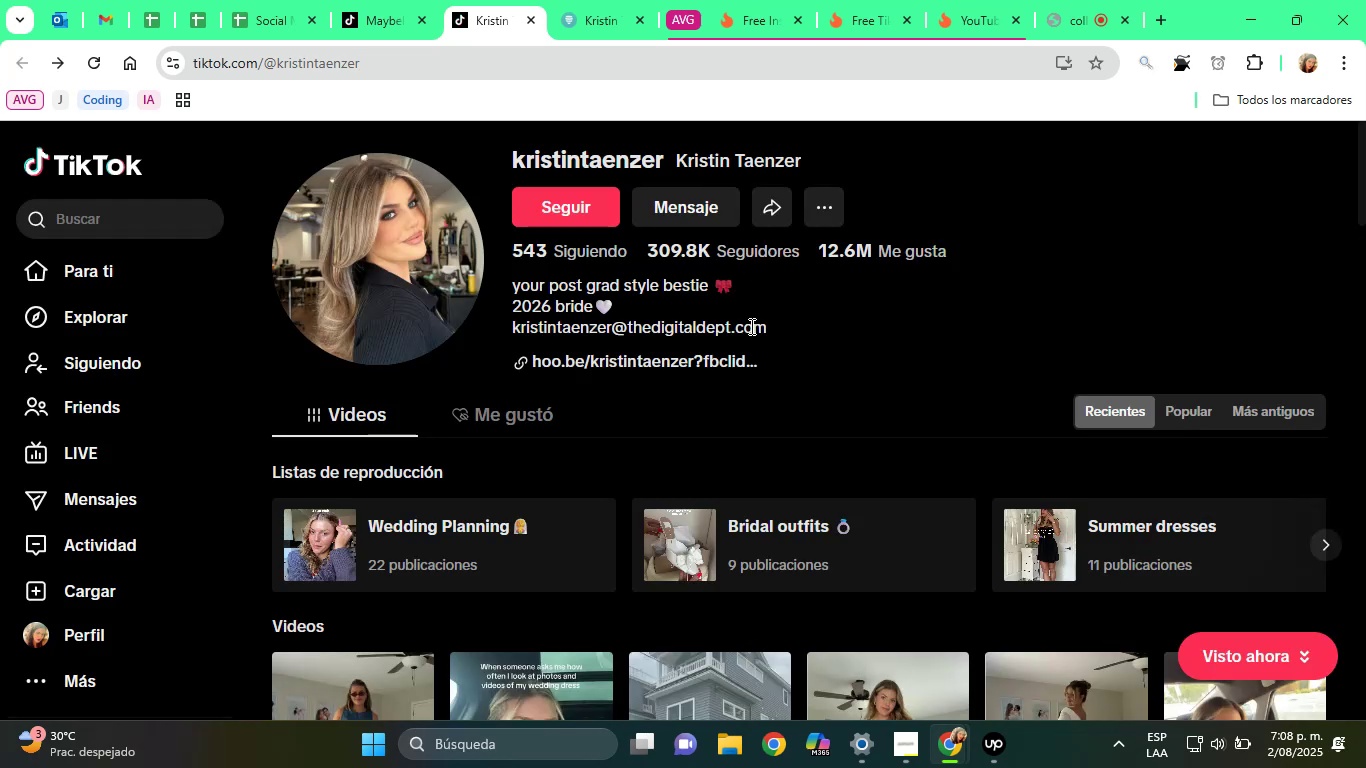 
triple_click([750, 326])
 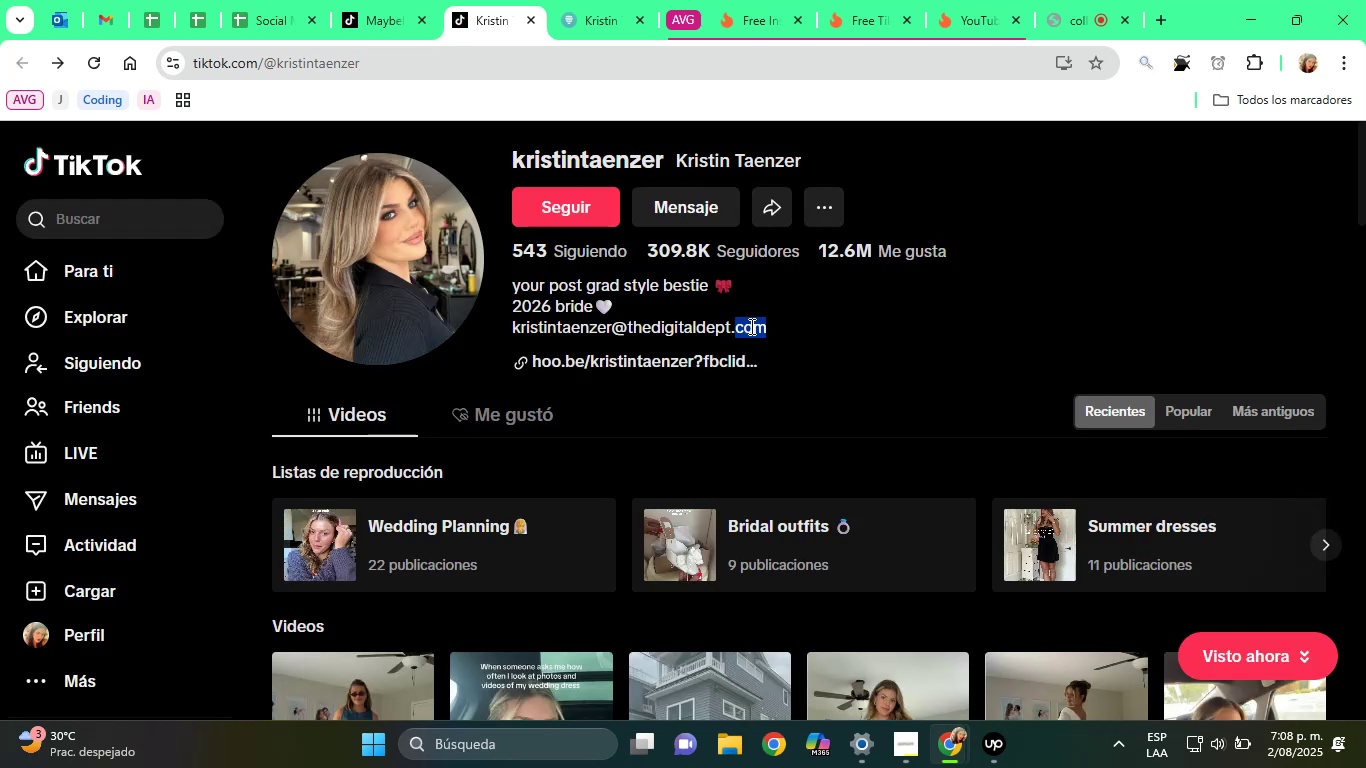 
triple_click([750, 326])
 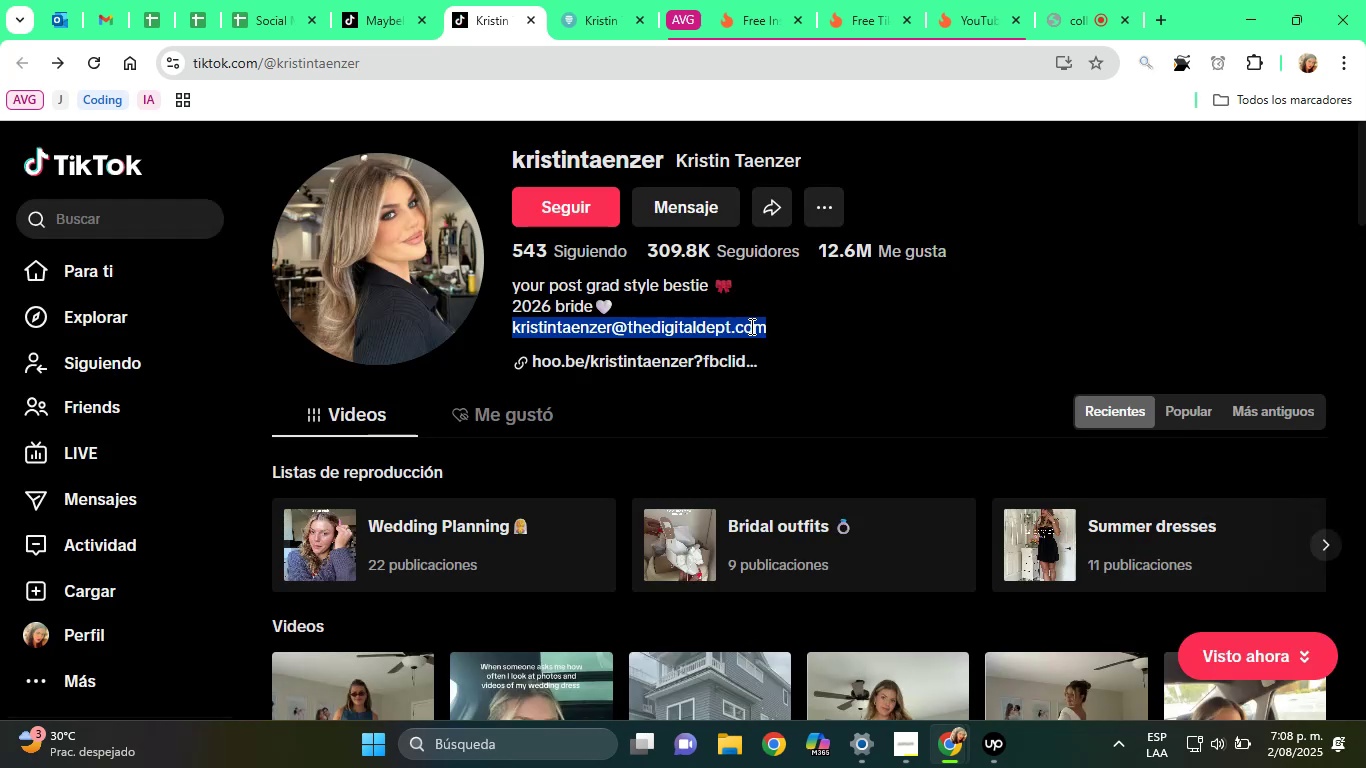 
key(Control+C)
 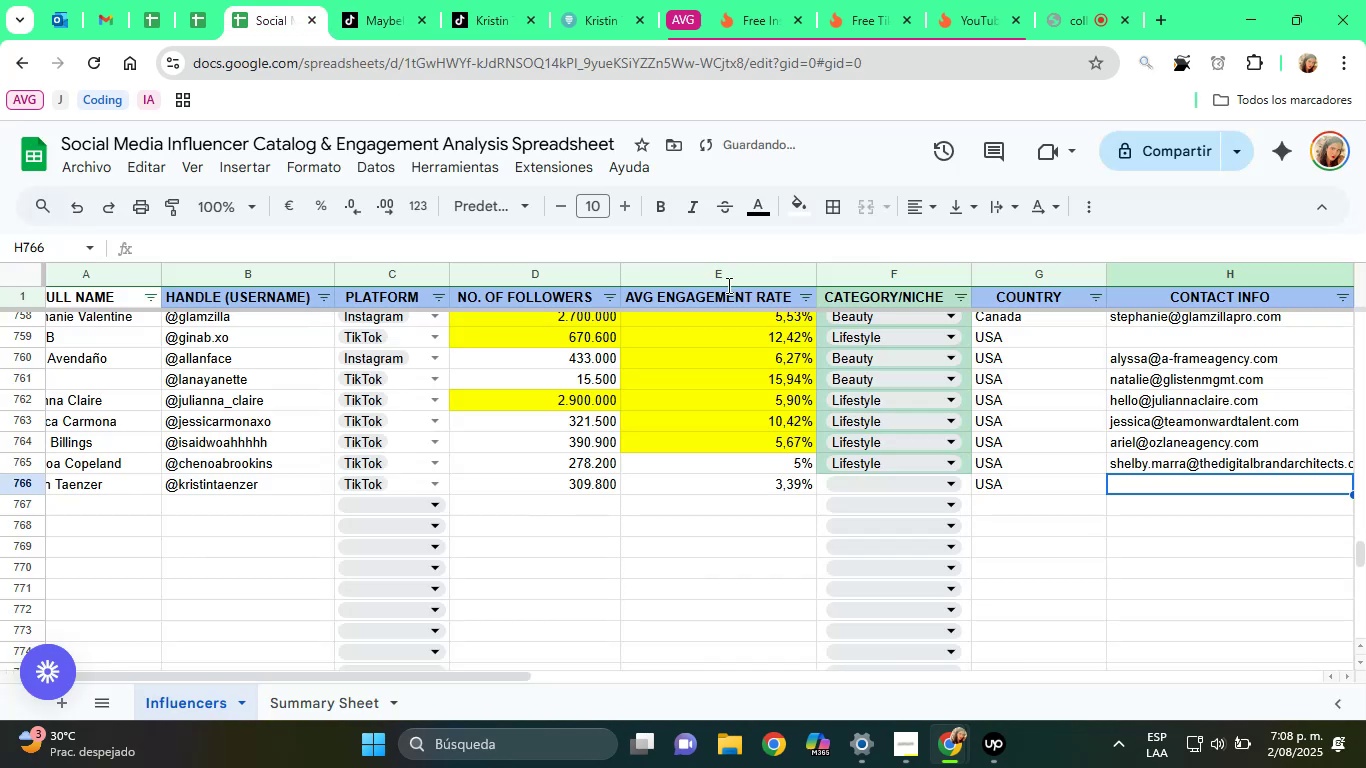 
key(Control+ControlLeft)
 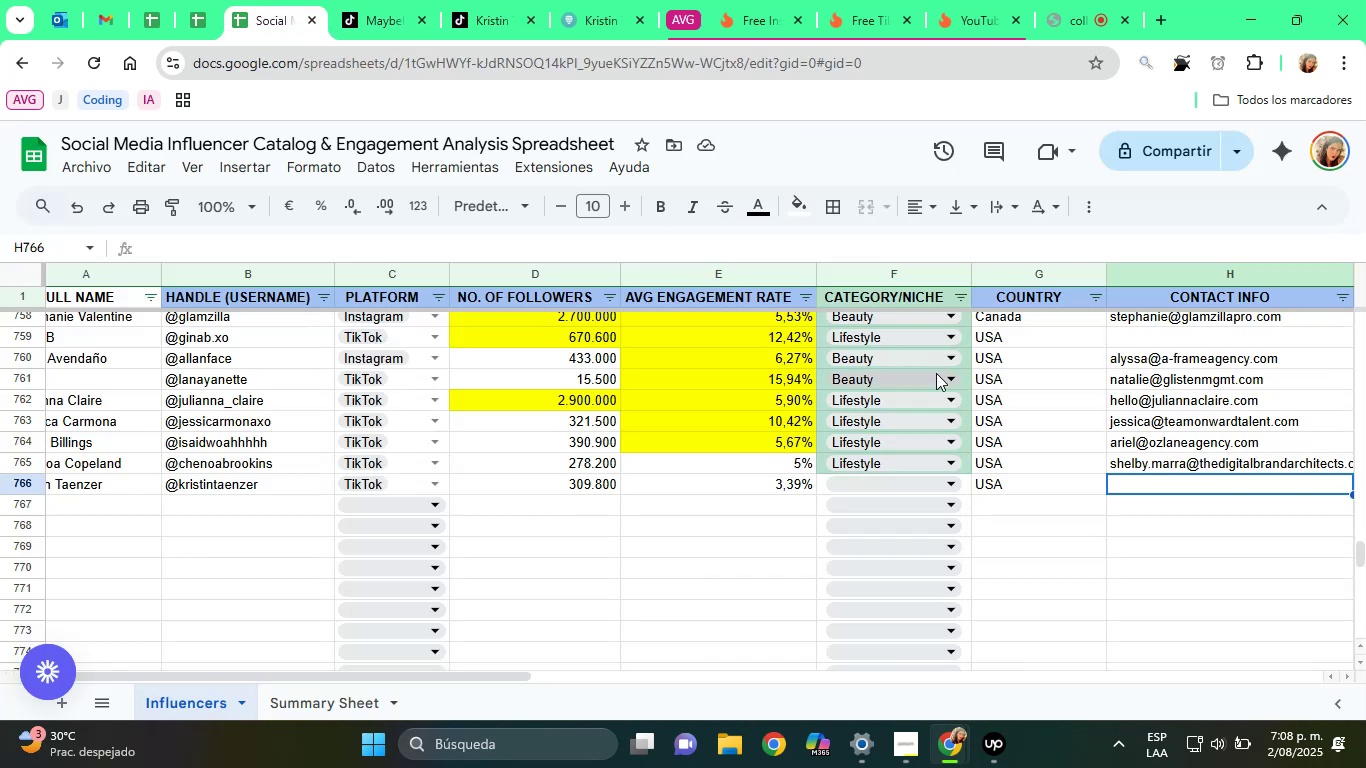 
key(Control+V)
 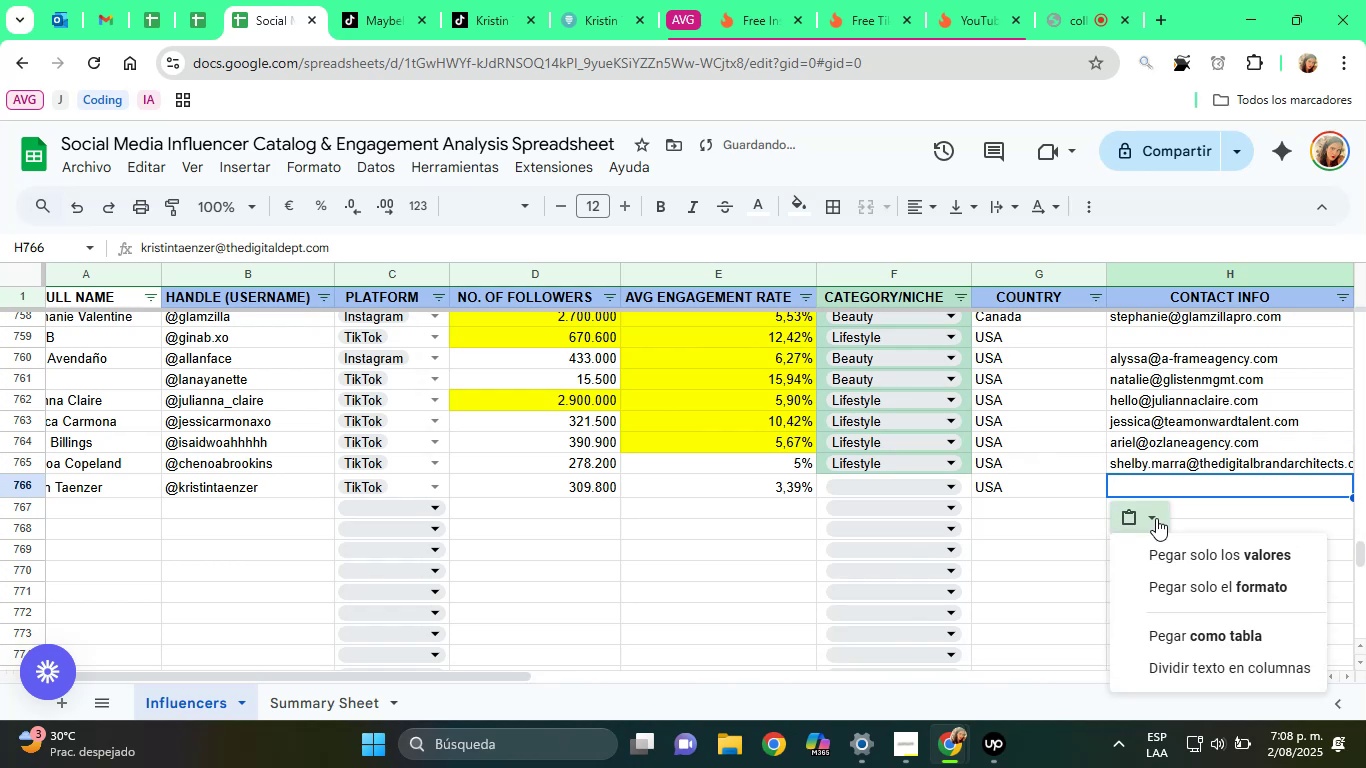 
left_click([1207, 567])
 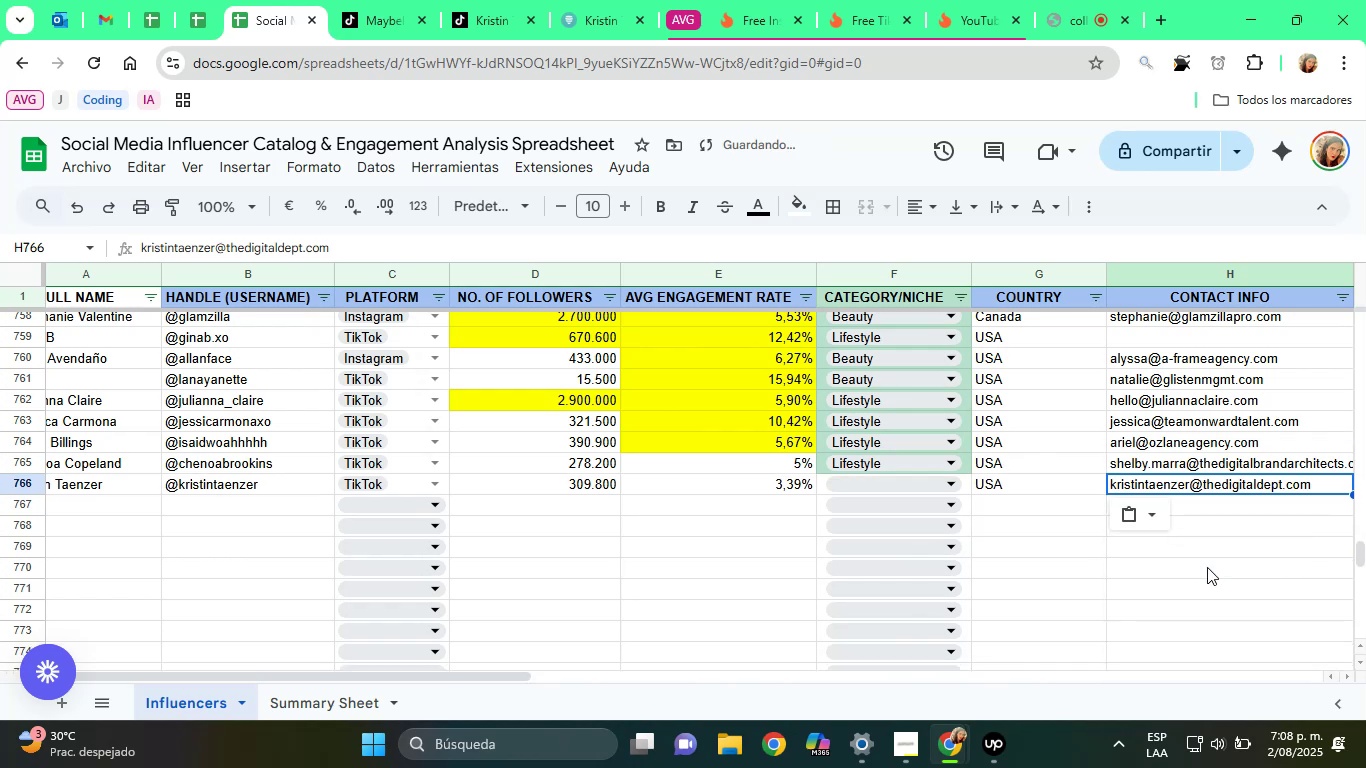 
key(ArrowRight)
 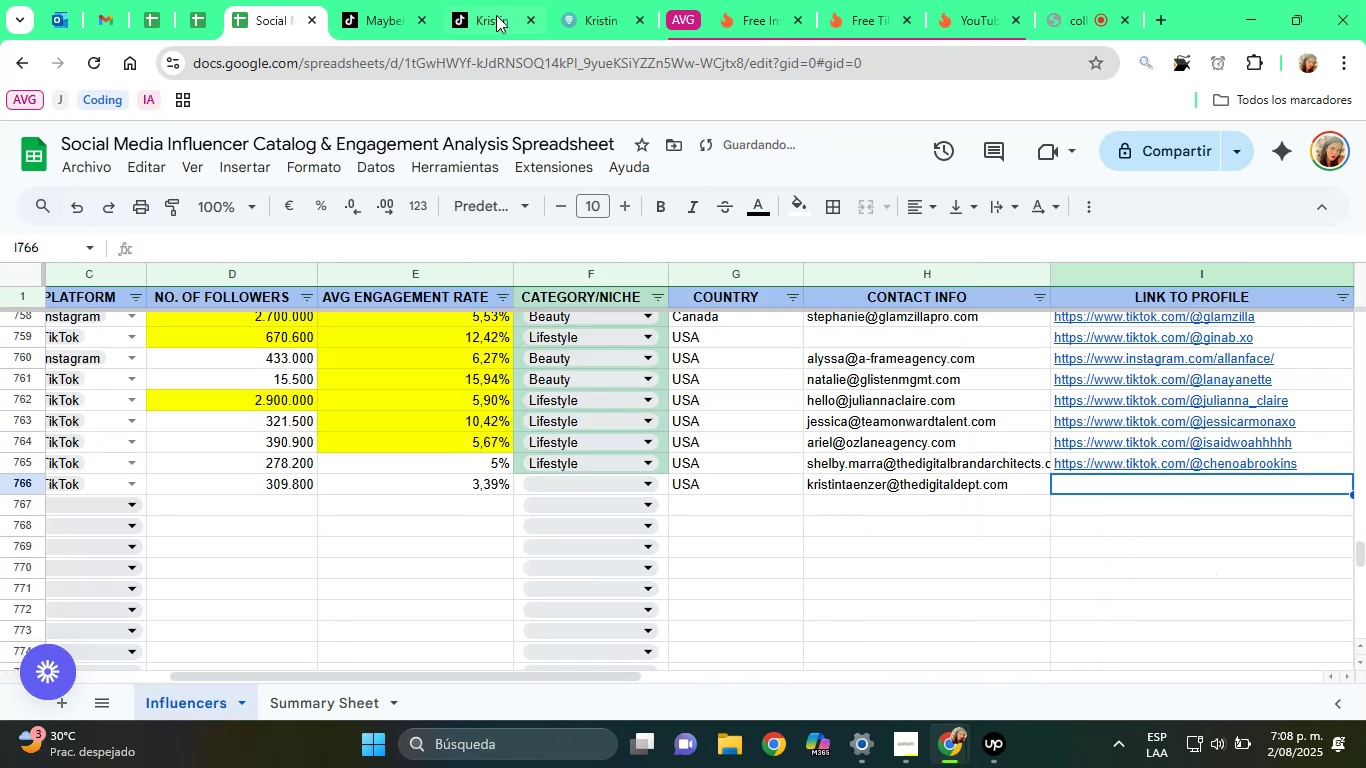 
left_click([488, 0])
 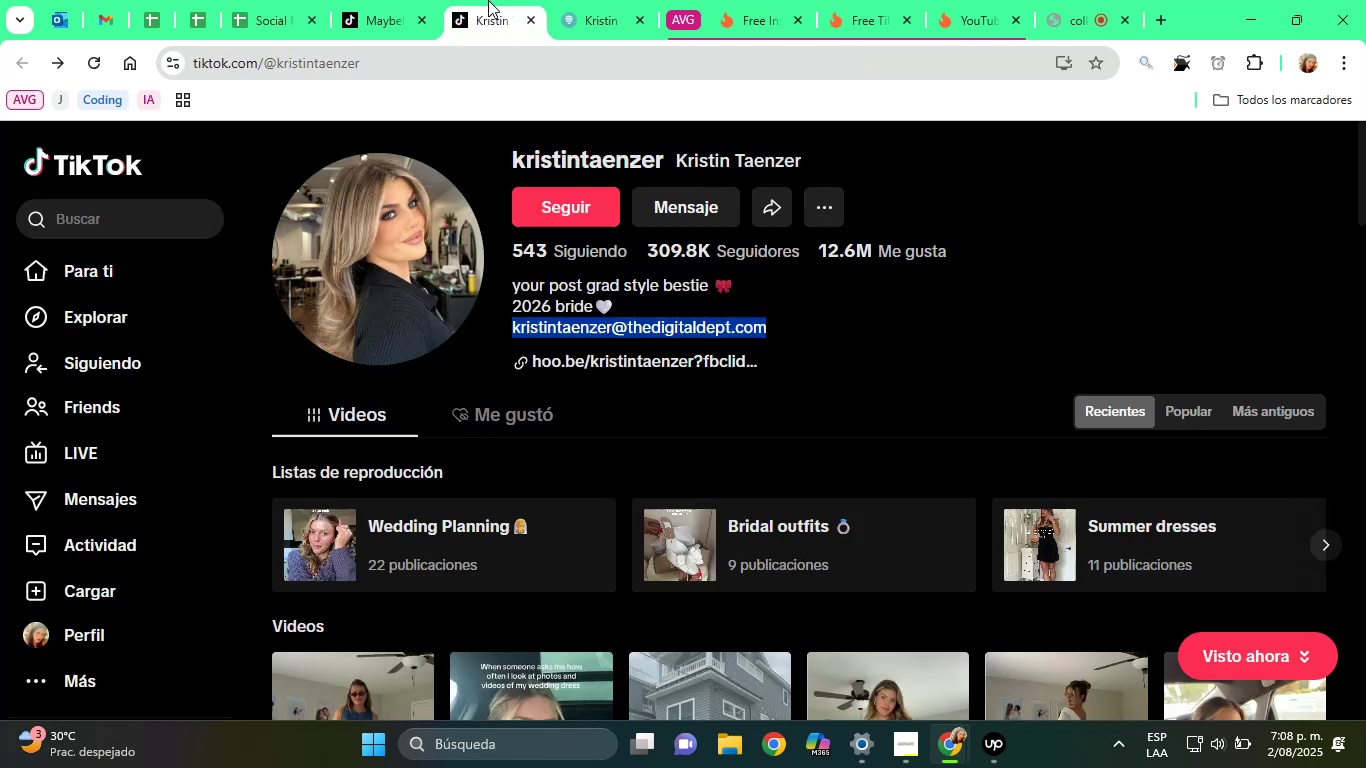 
scroll: coordinate [488, 0], scroll_direction: up, amount: 1.0
 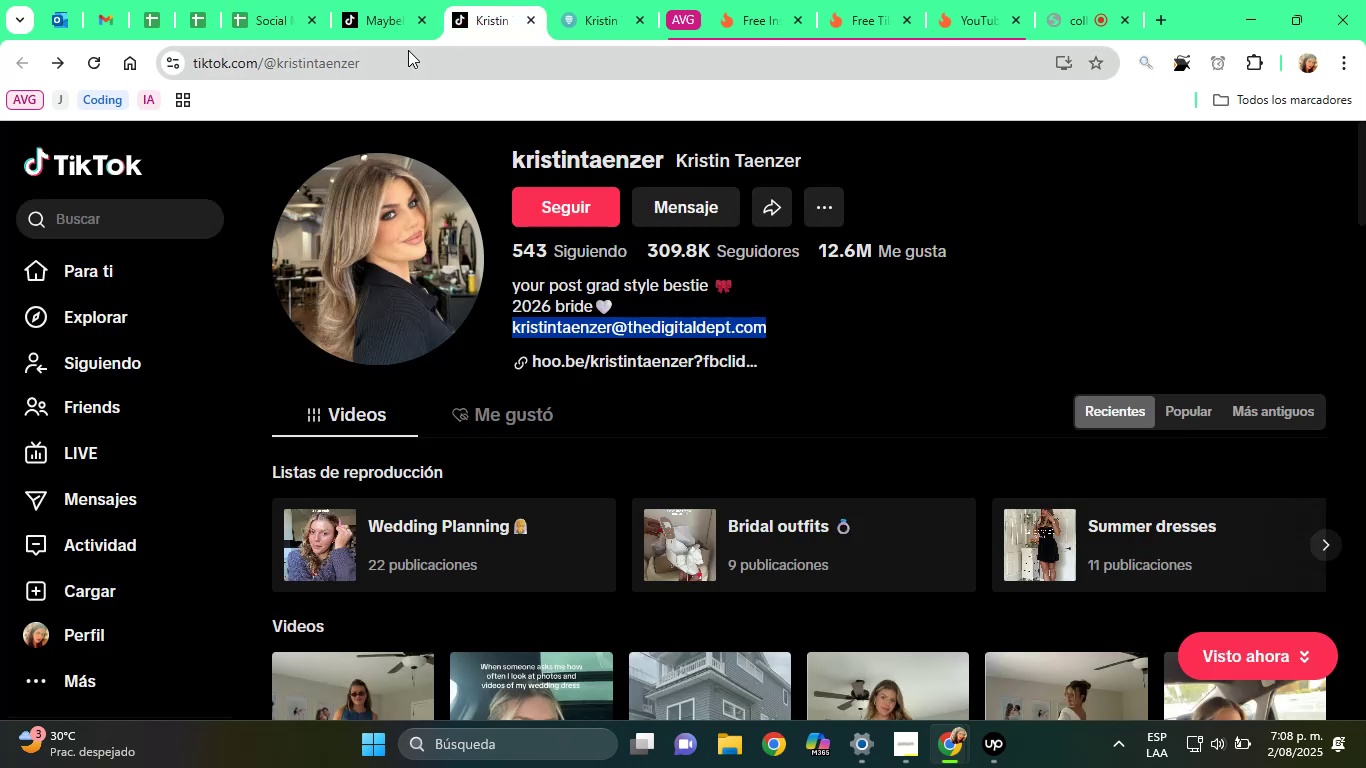 
left_click([397, 57])
 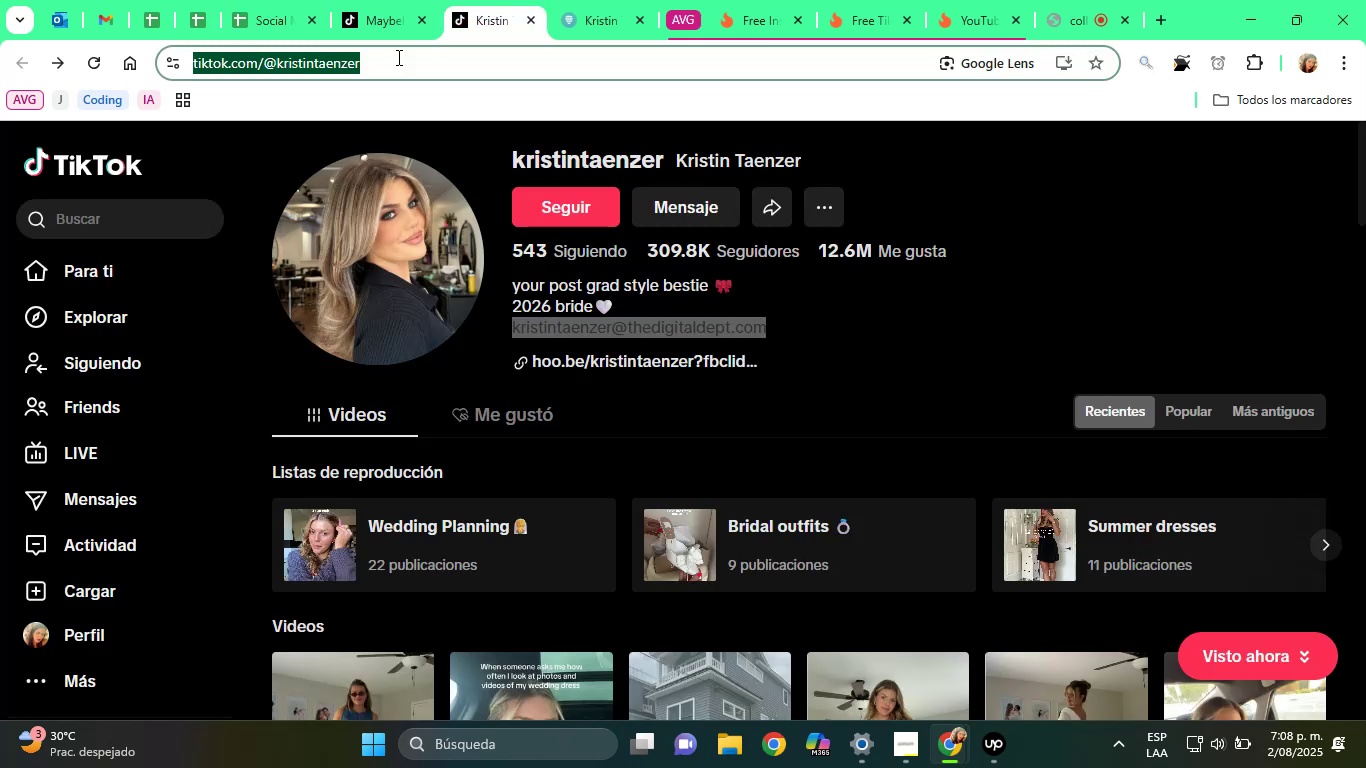 
key(Control+C)
 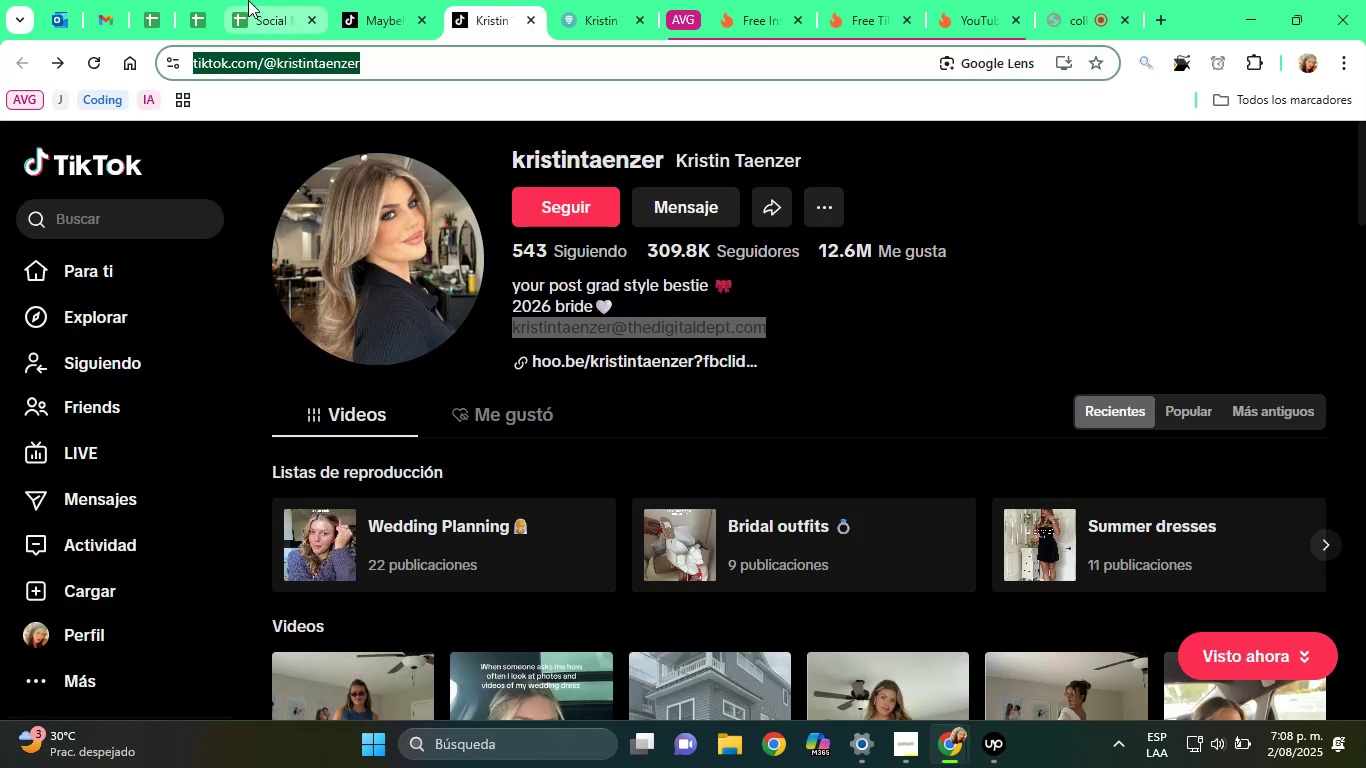 
left_click([249, 0])
 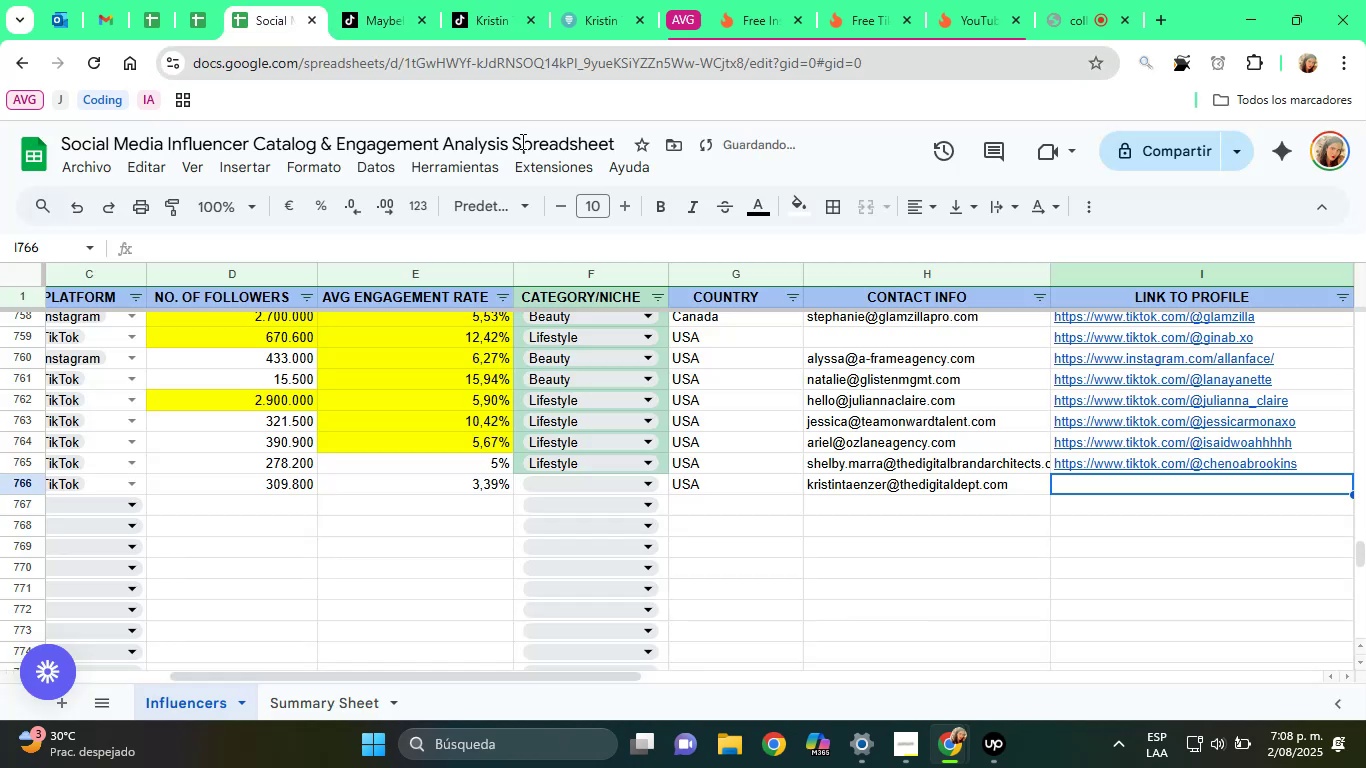 
key(Control+ControlLeft)
 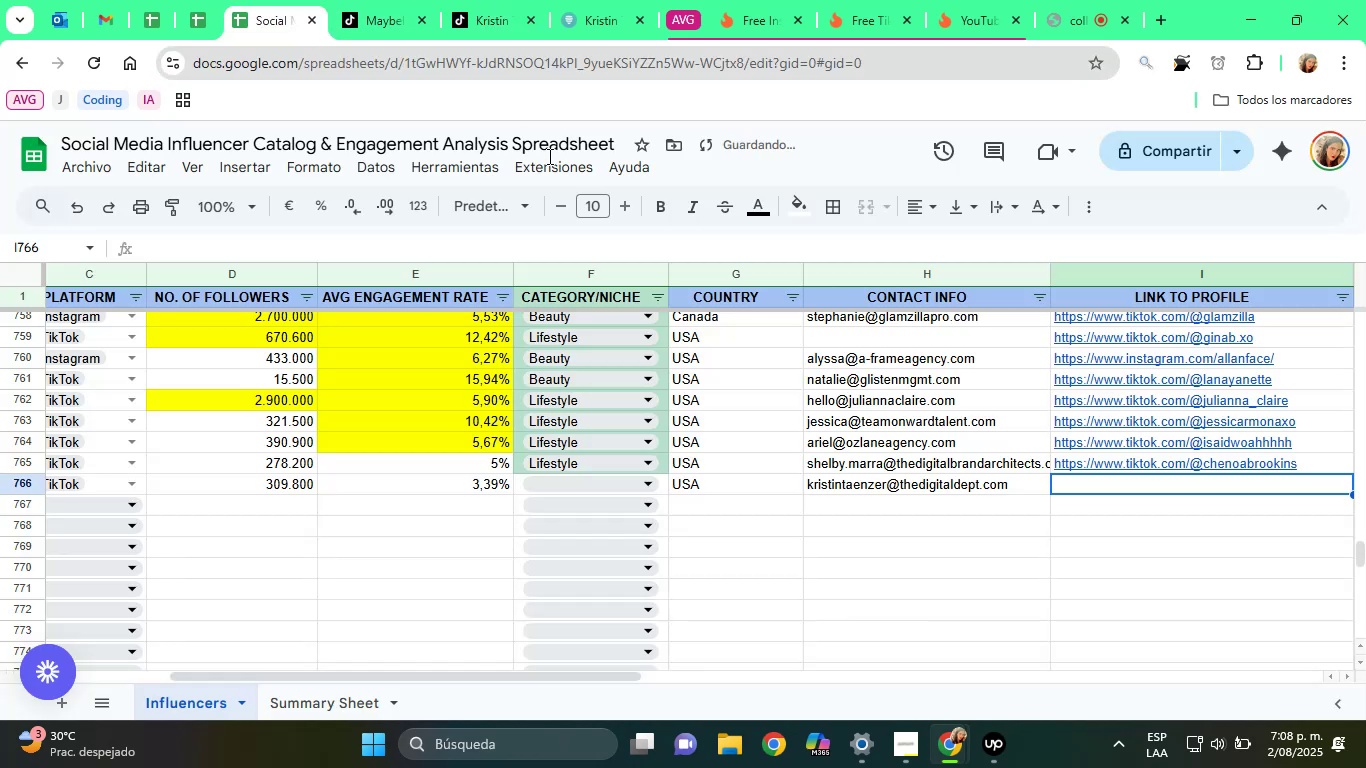 
key(Control+V)
 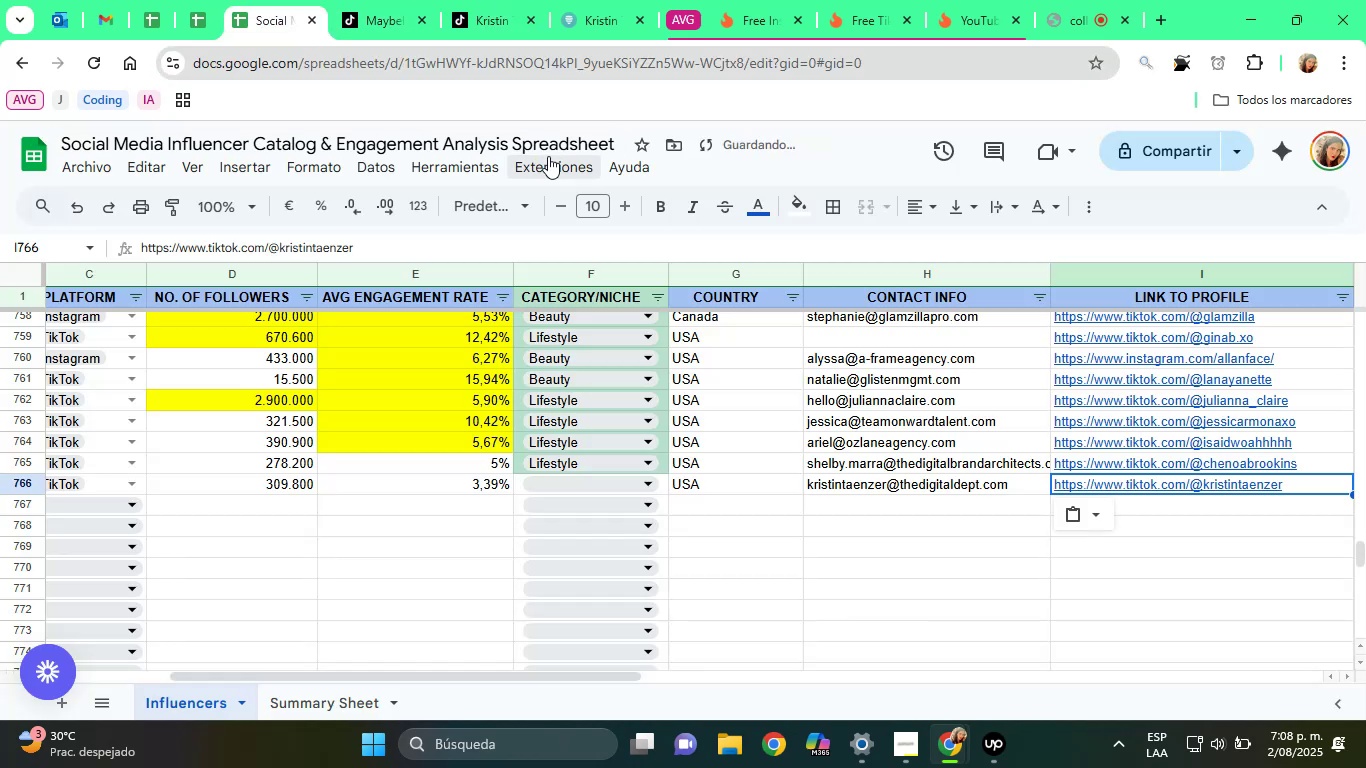 
key(ArrowRight)
 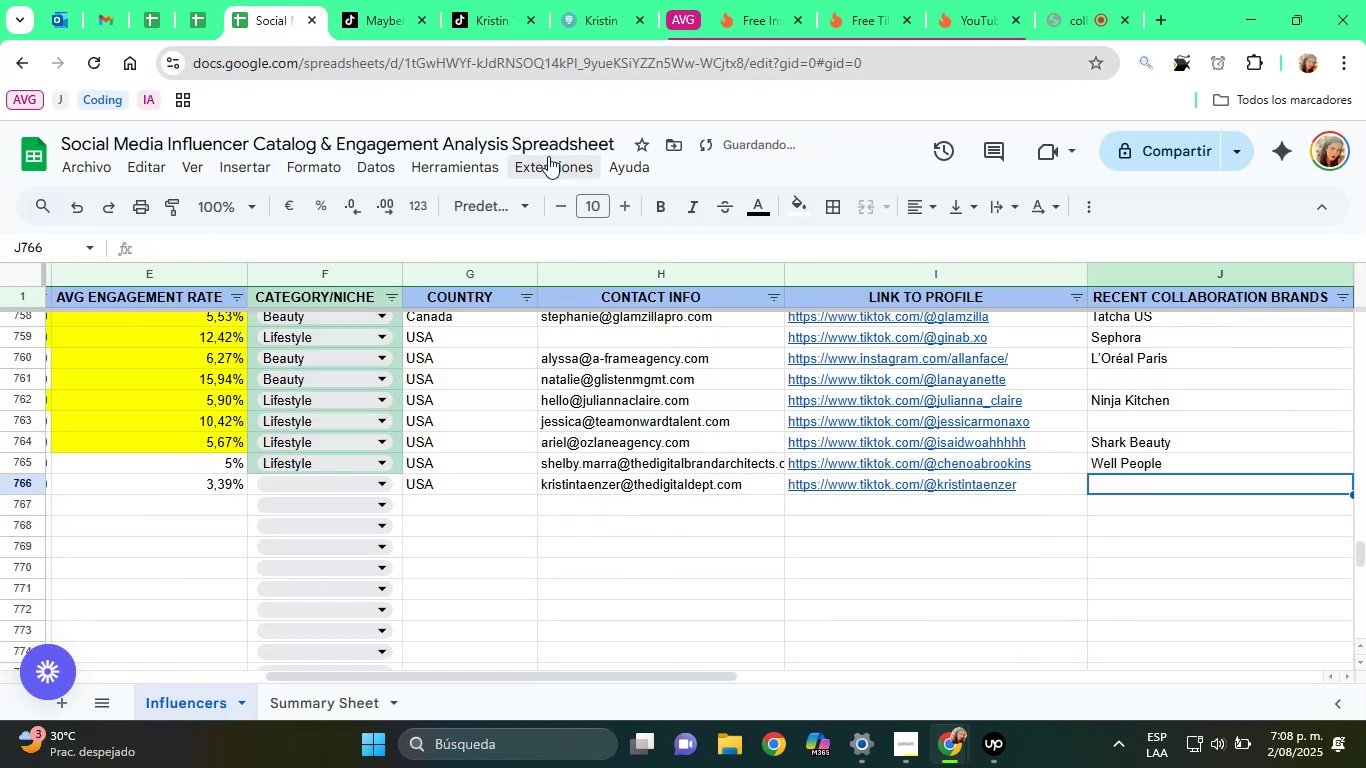 
key(ArrowLeft)
 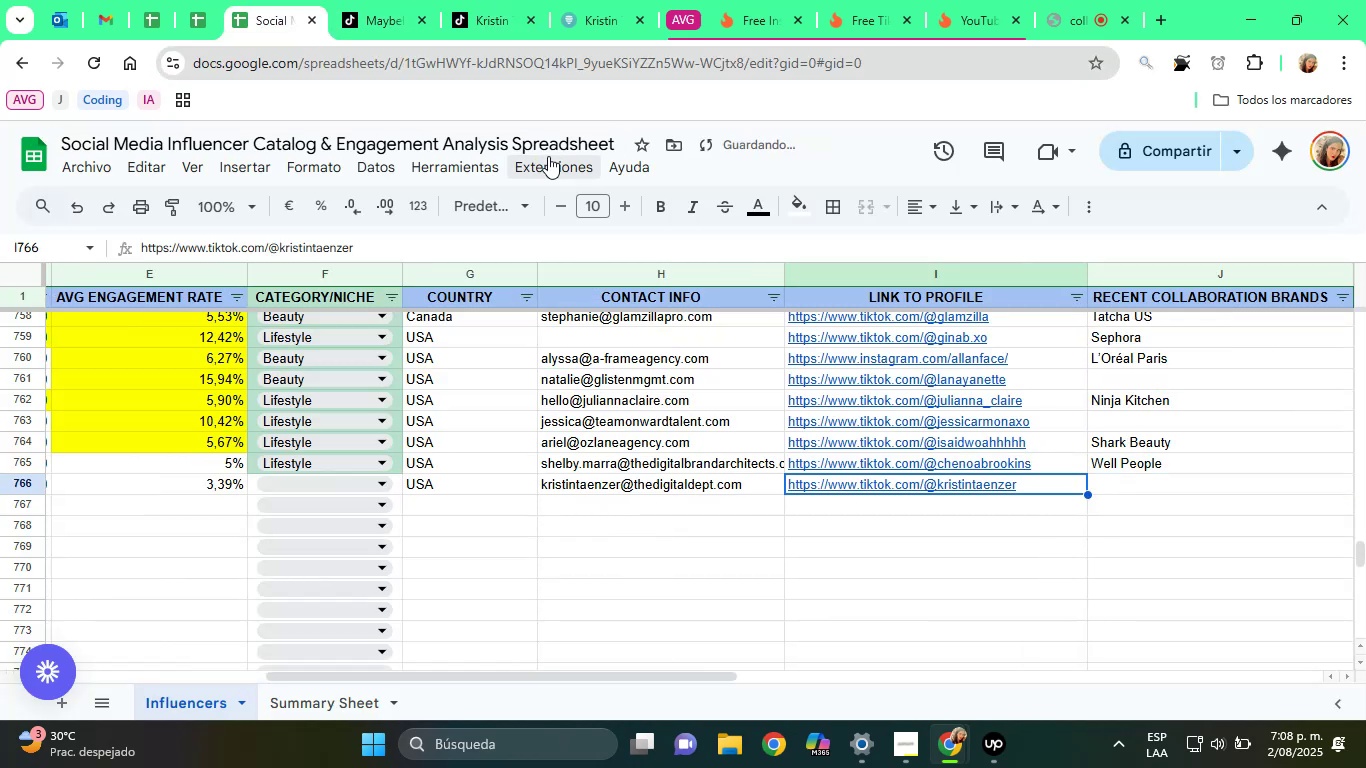 
key(ArrowLeft)
 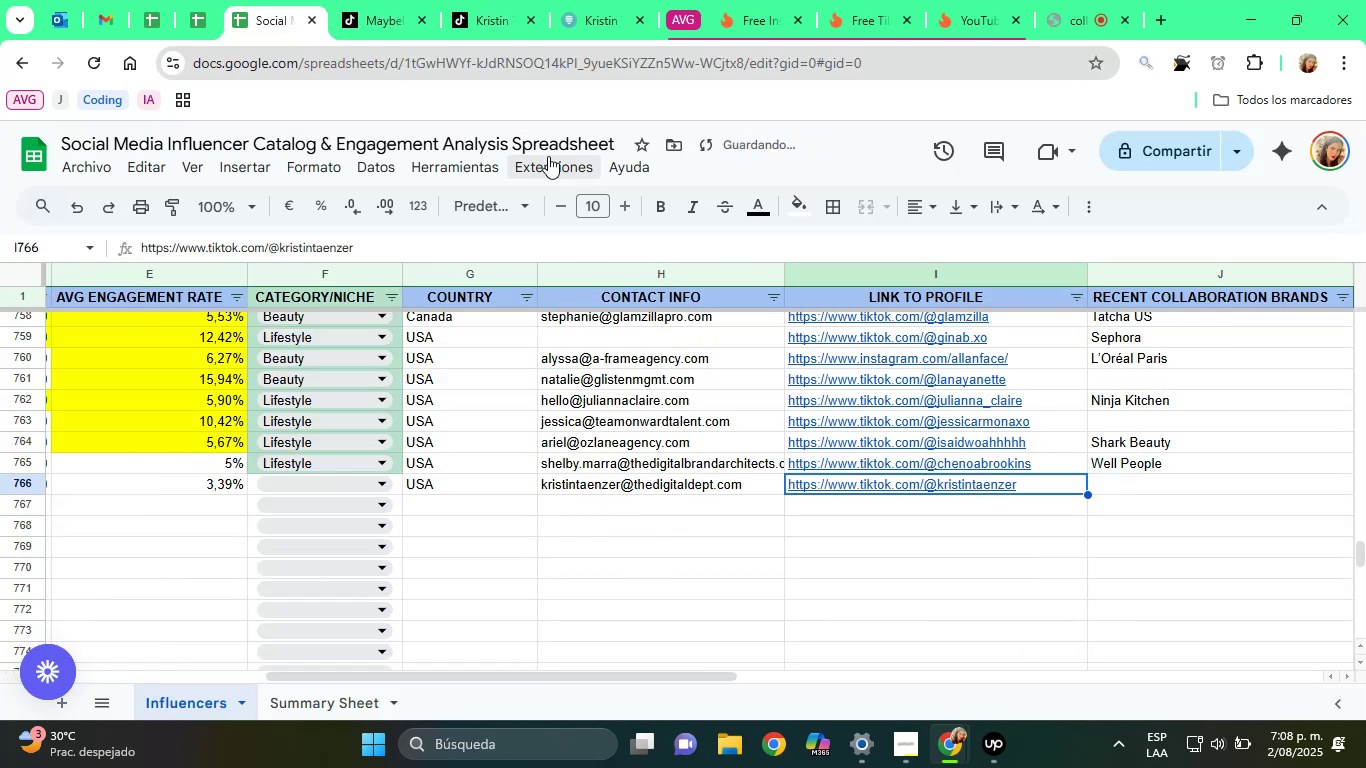 
key(ArrowLeft)
 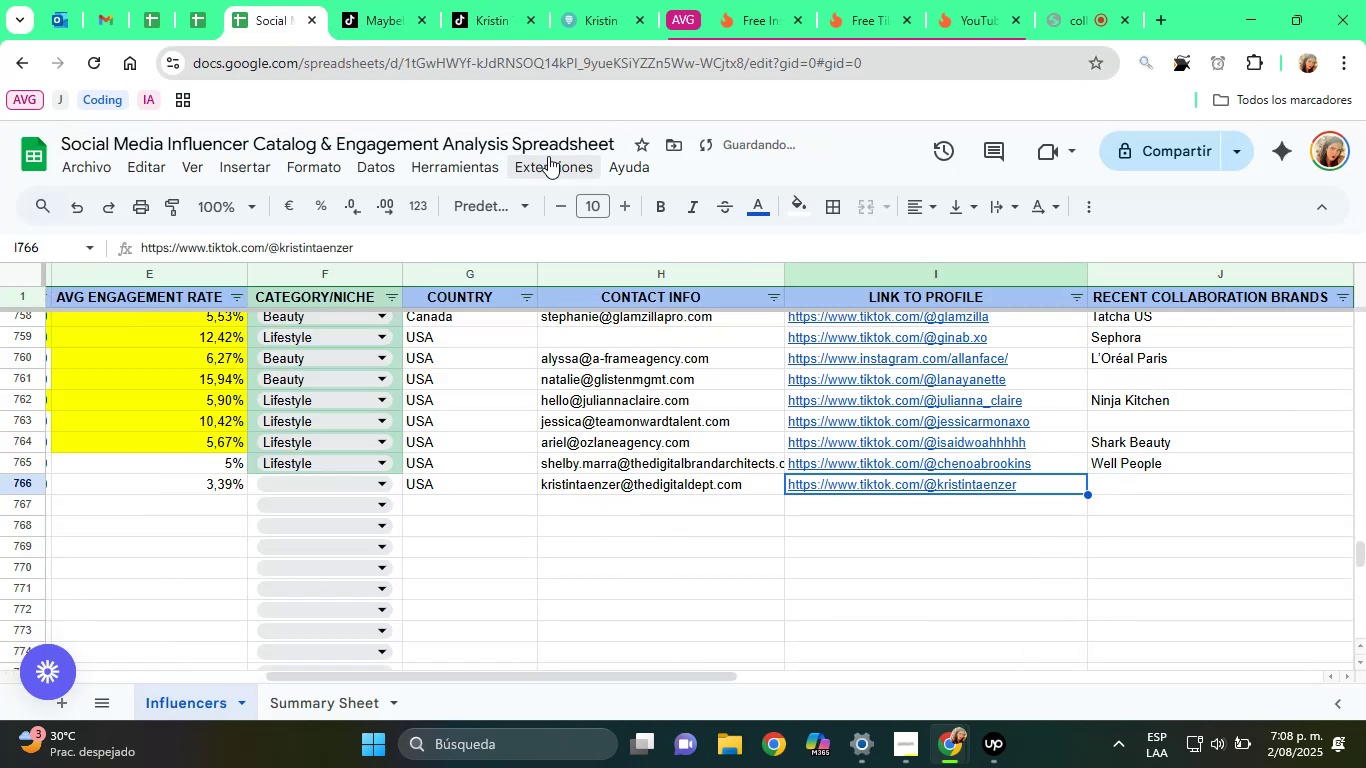 
key(ArrowLeft)
 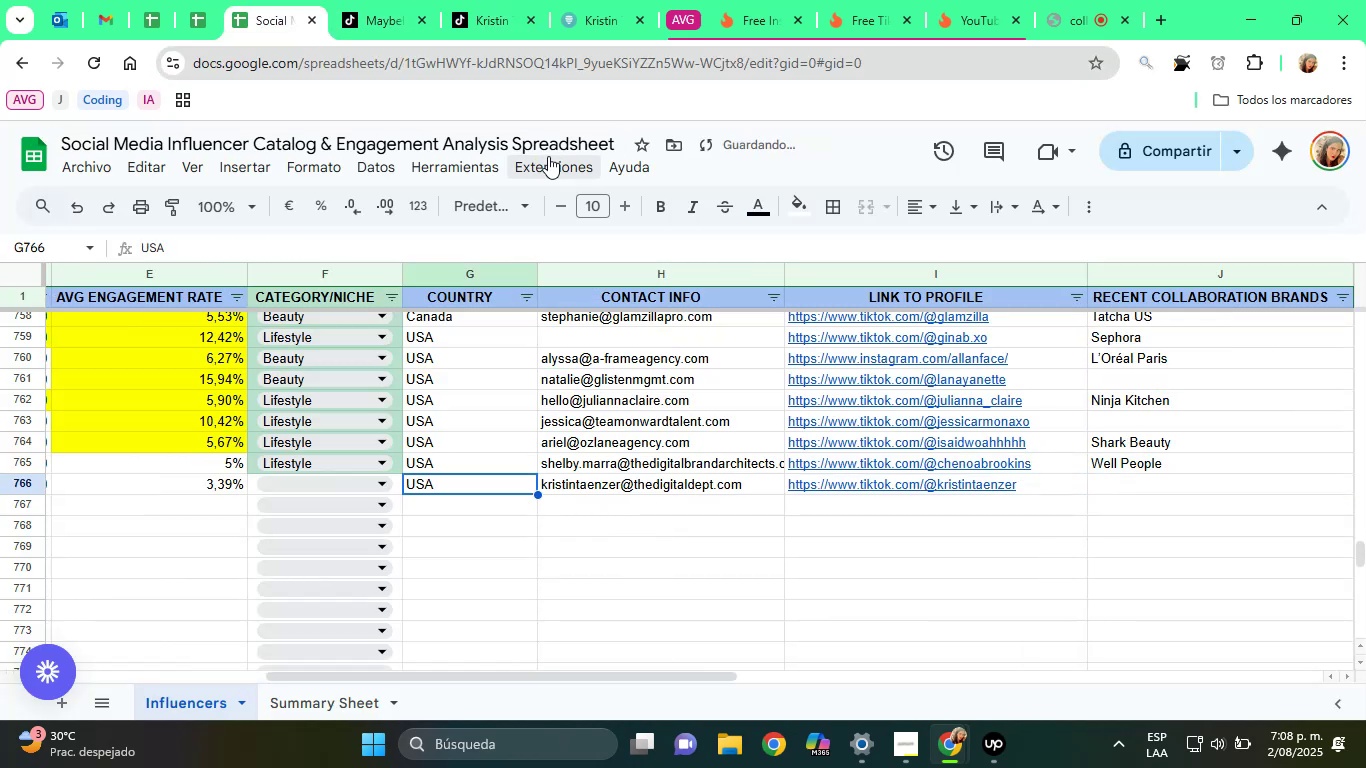 
key(ArrowLeft)
 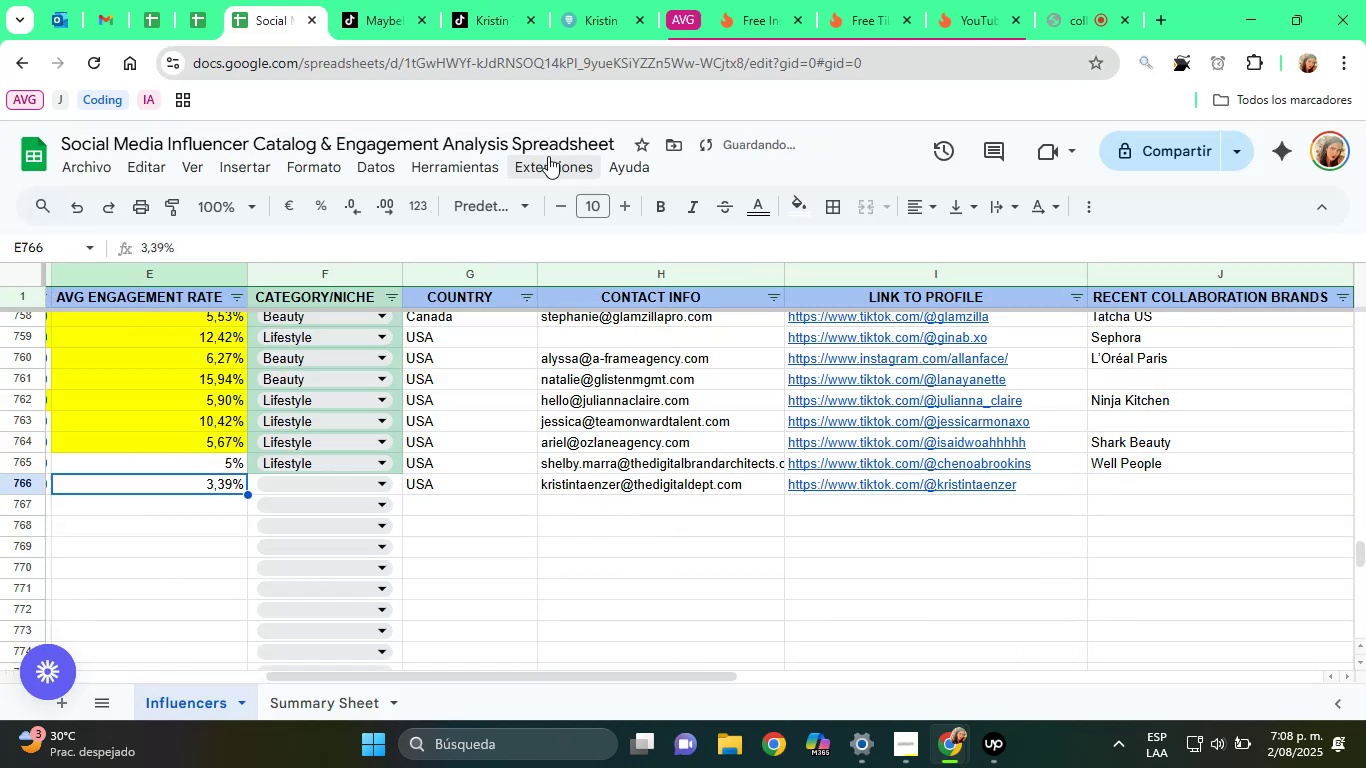 
key(ArrowLeft)
 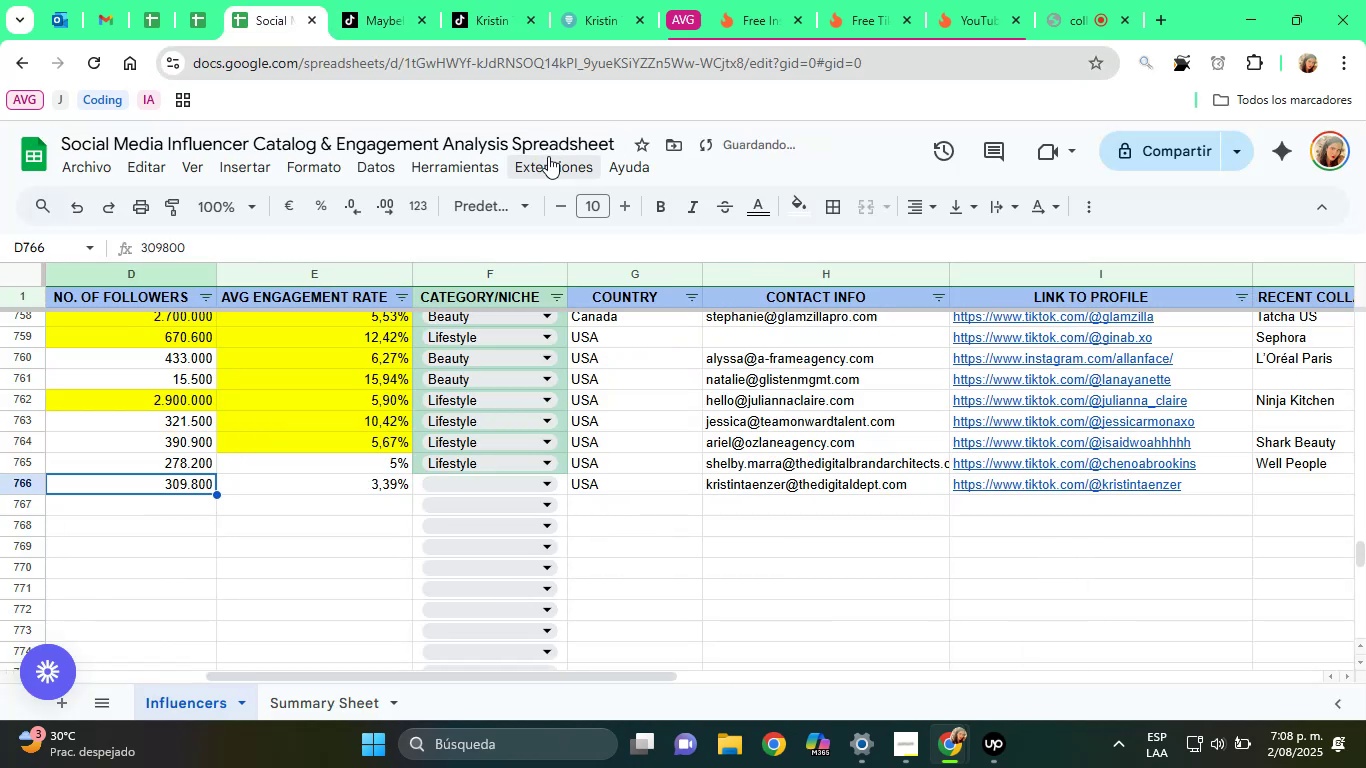 
key(ArrowLeft)
 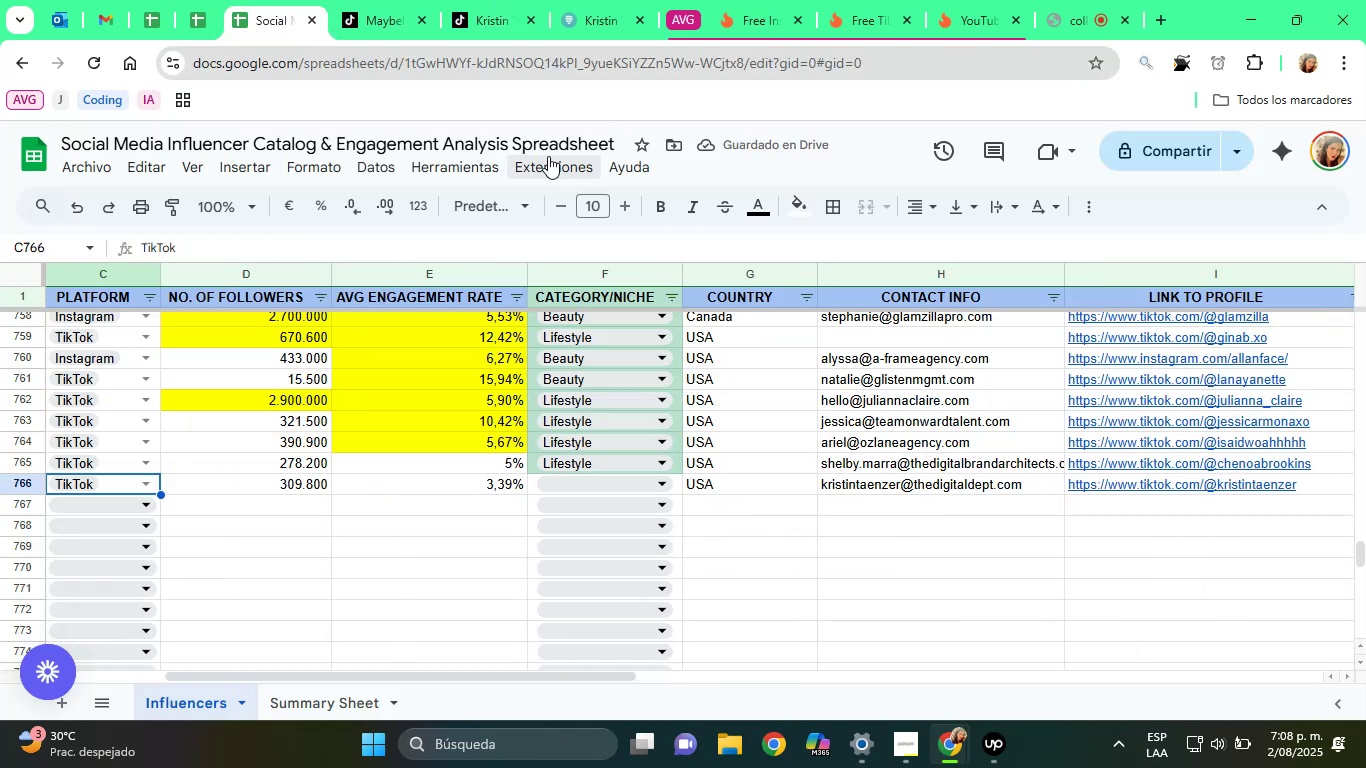 
key(ArrowLeft)
 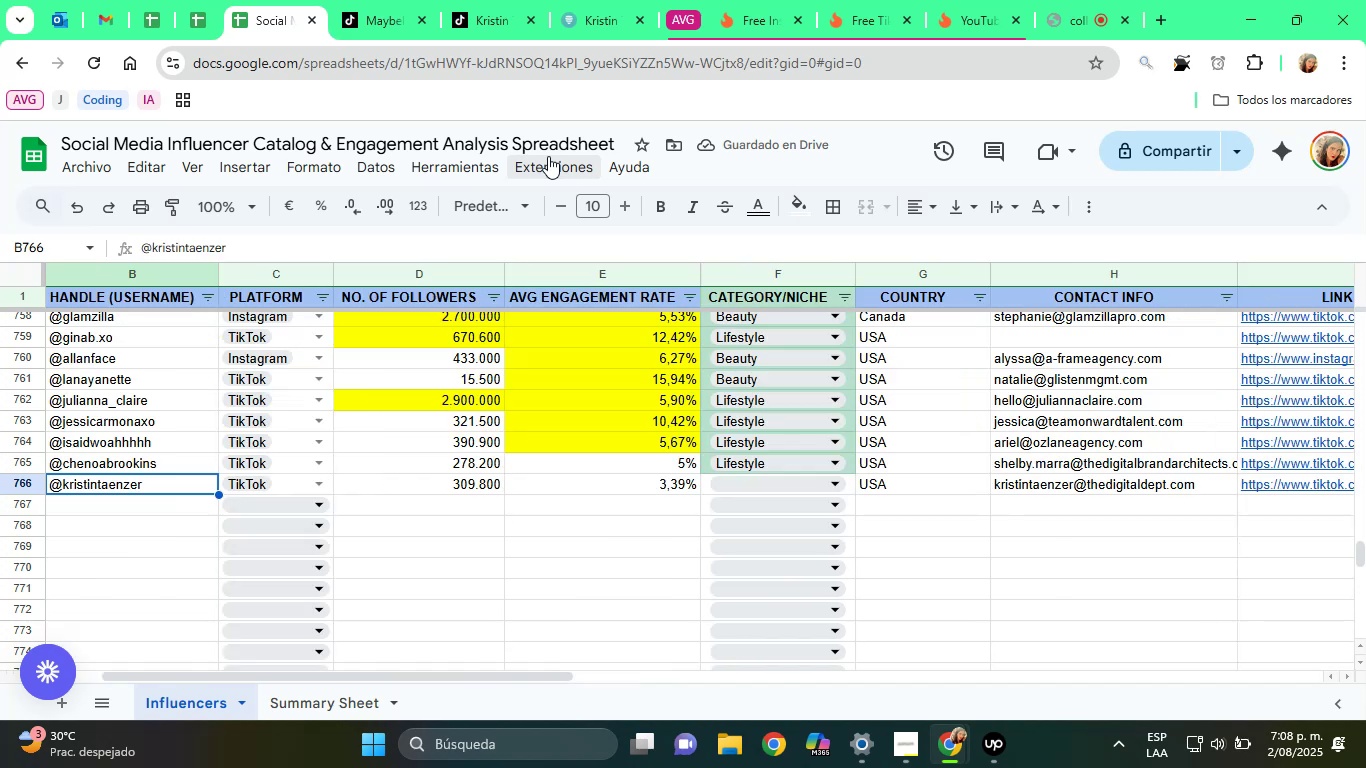 
key(ArrowLeft)
 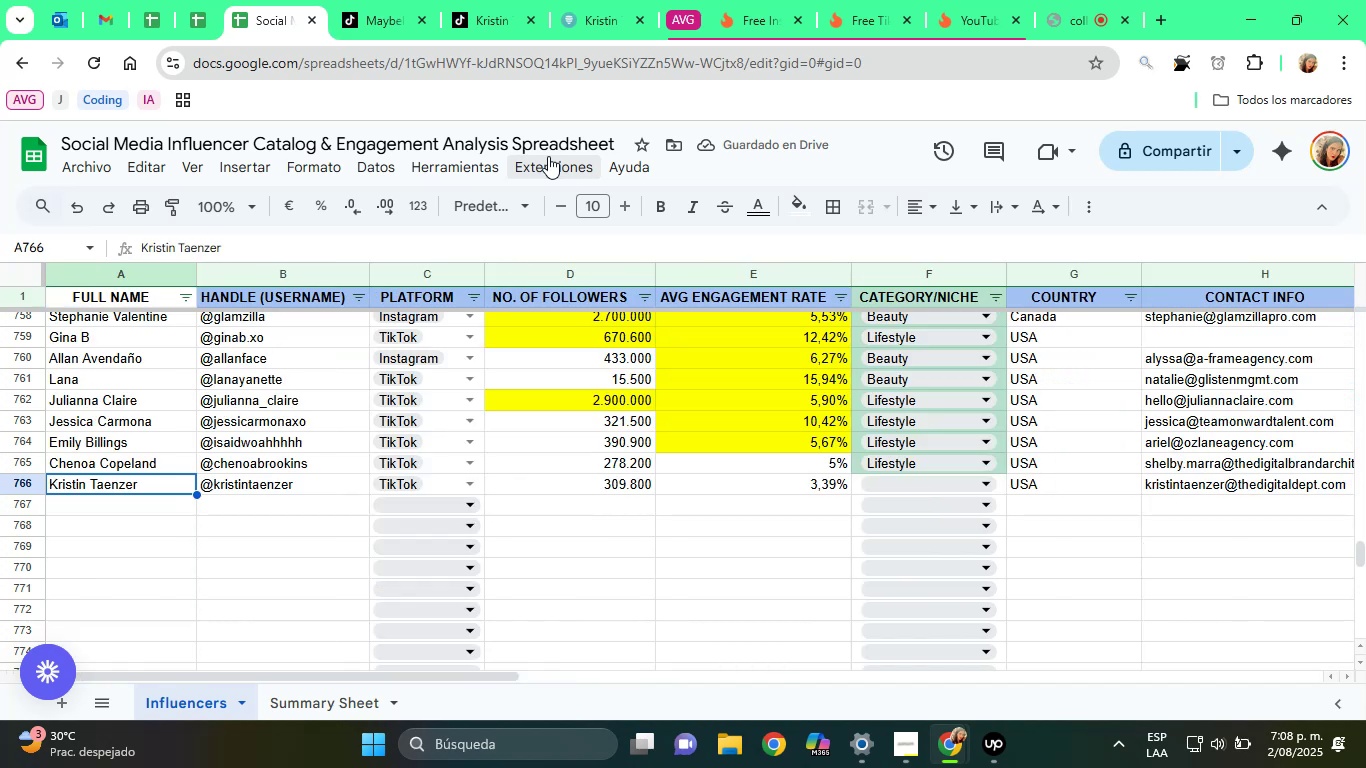 
key(ArrowLeft)
 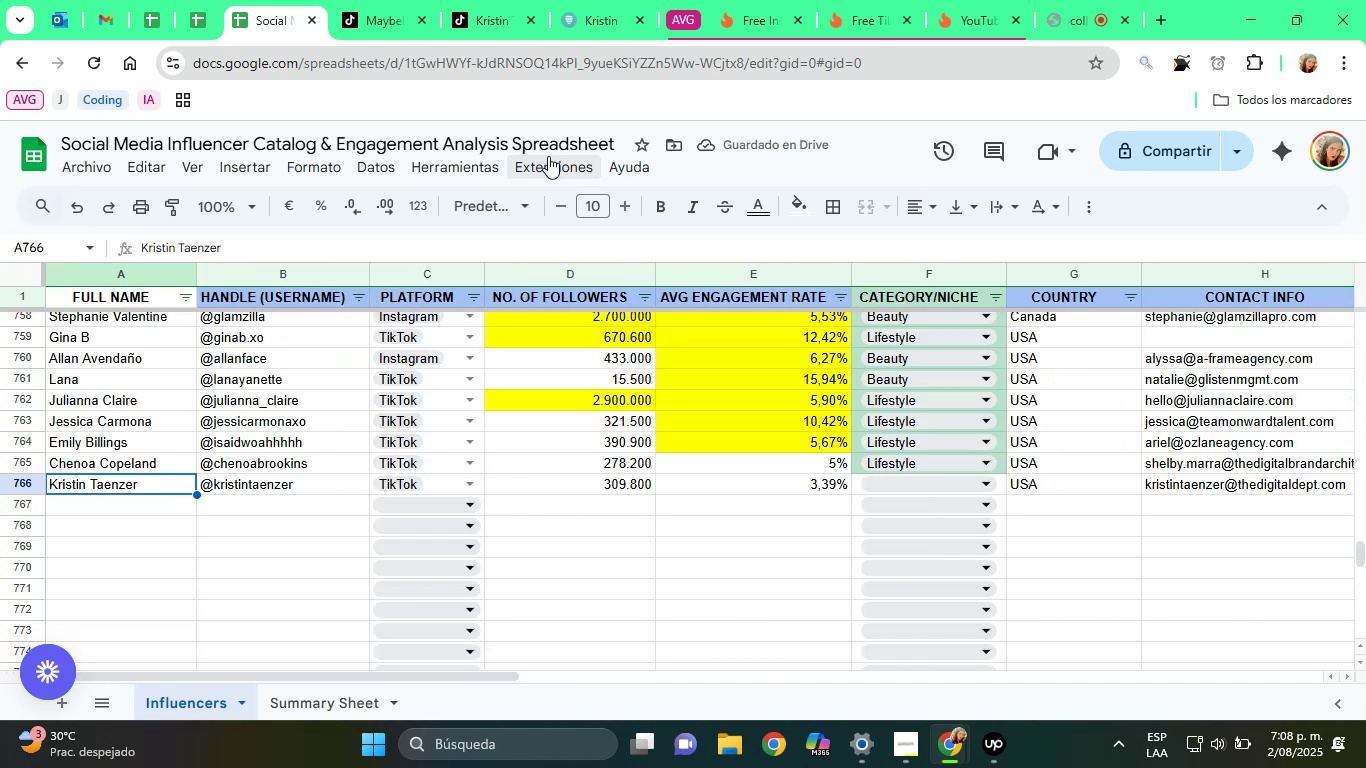 
key(ArrowLeft)
 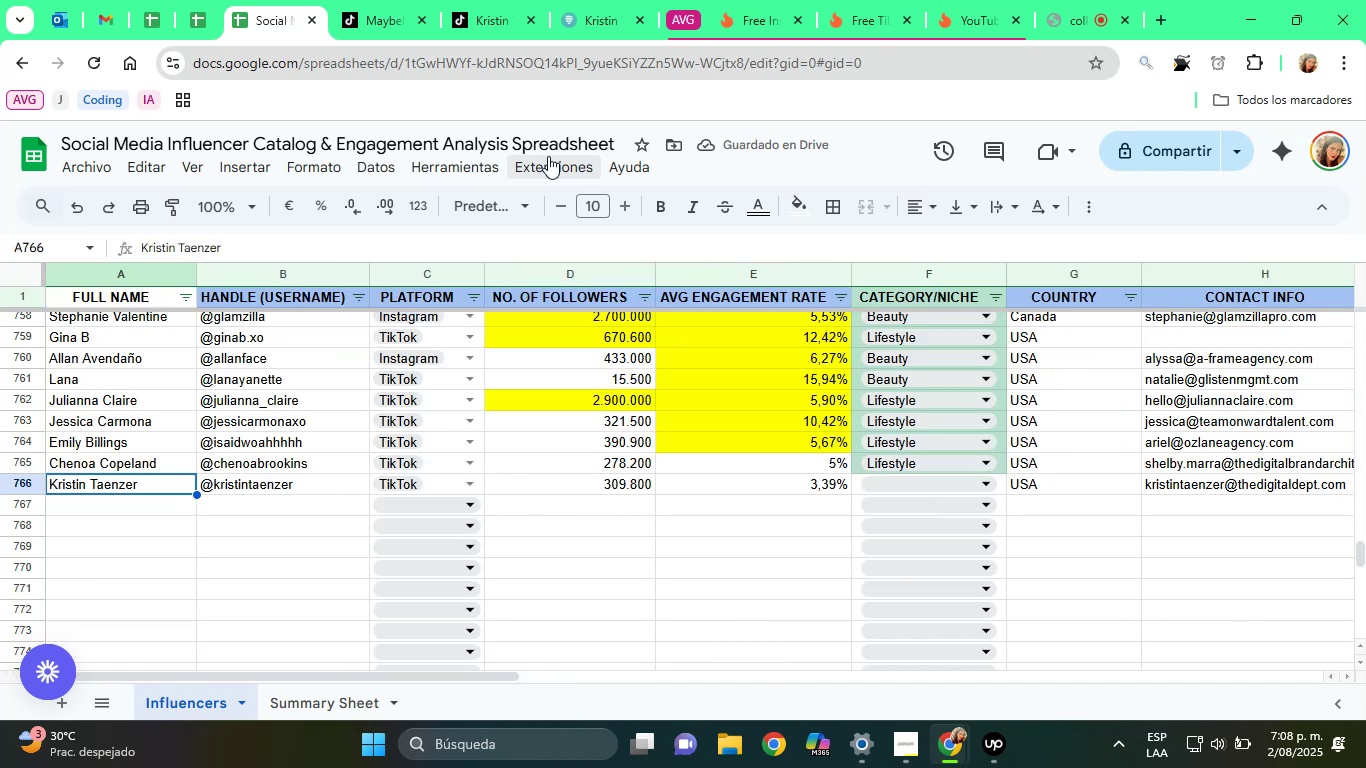 
key(ArrowRight)
 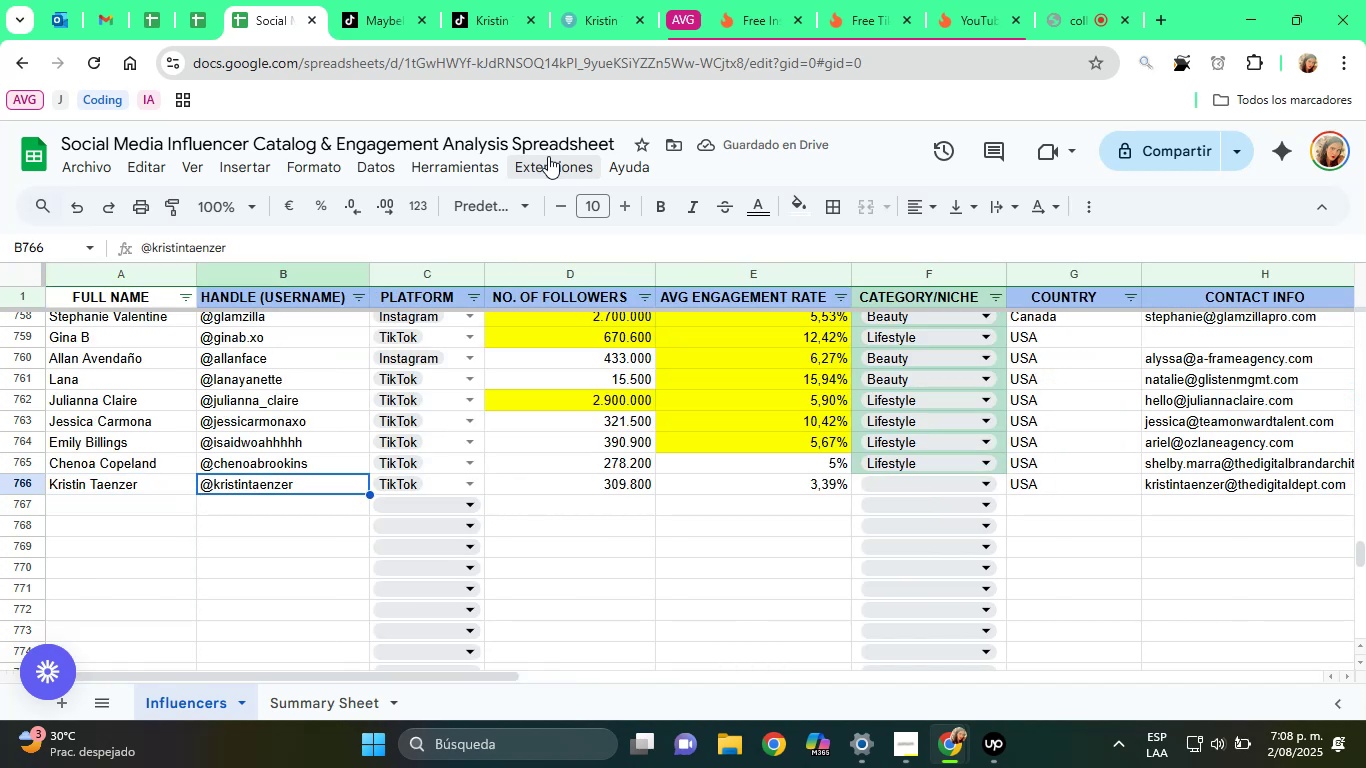 
key(ArrowRight)
 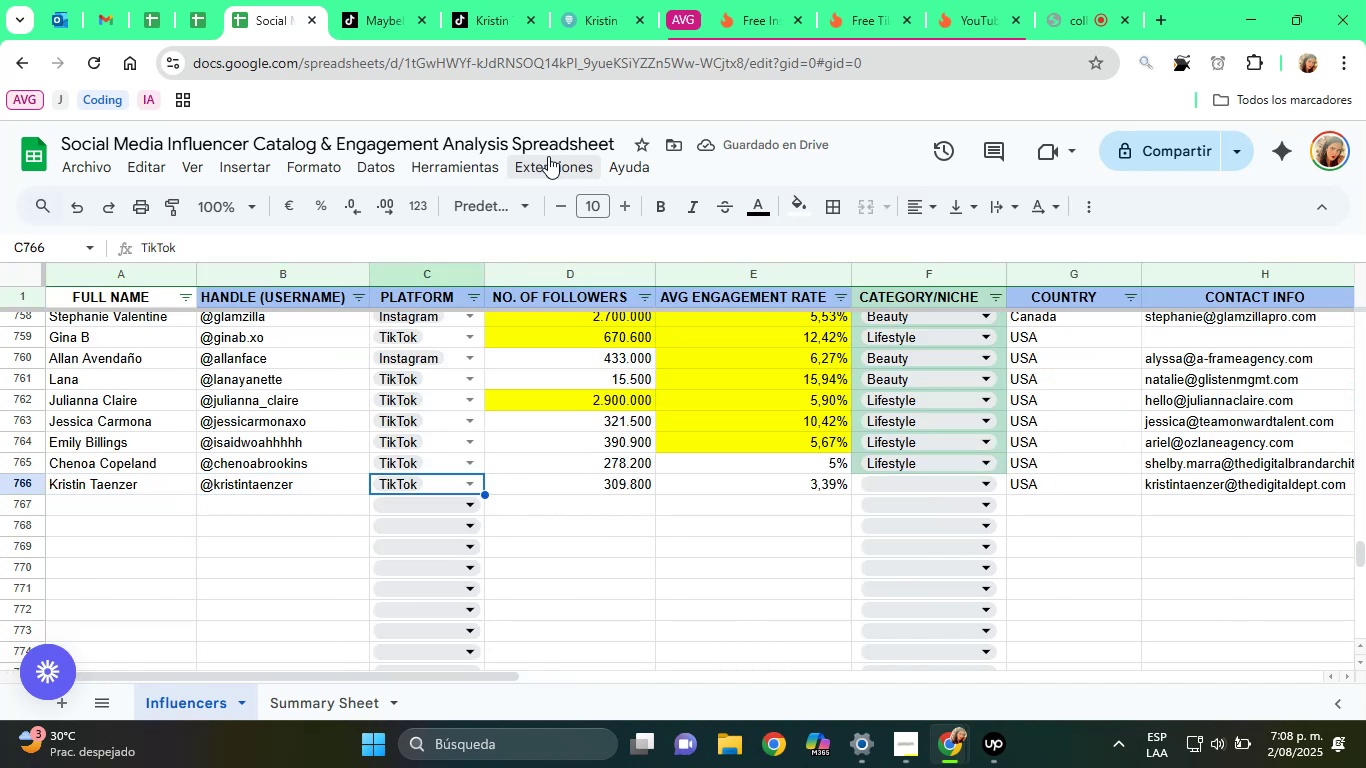 
key(ArrowRight)
 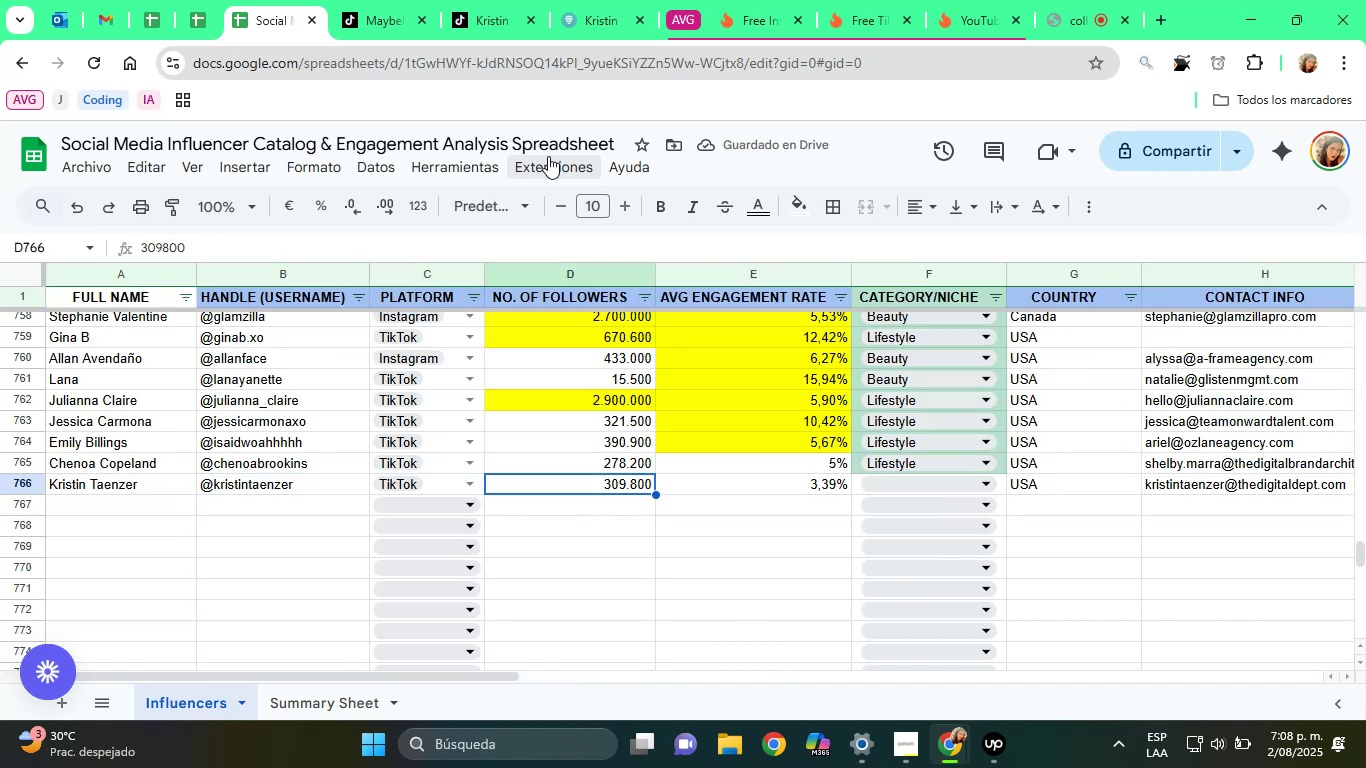 
key(ArrowRight)
 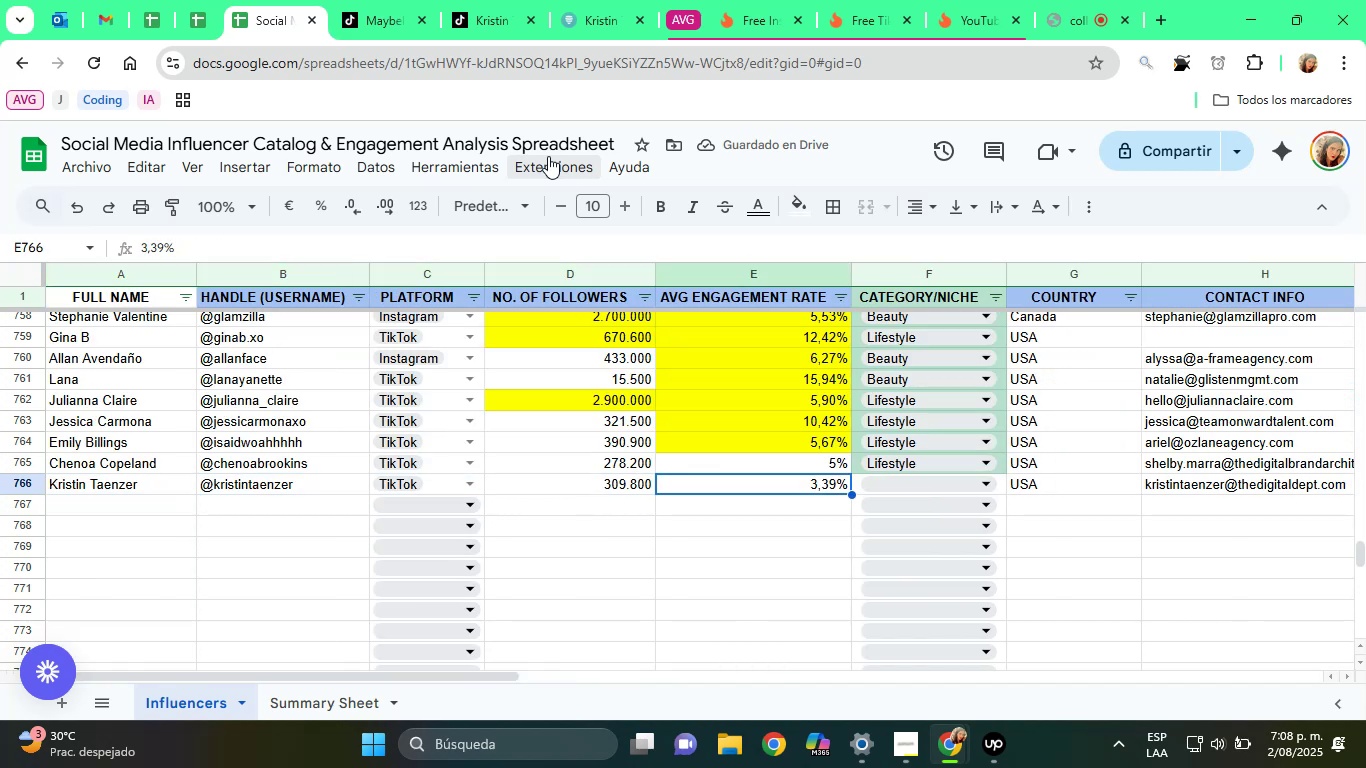 
key(ArrowRight)
 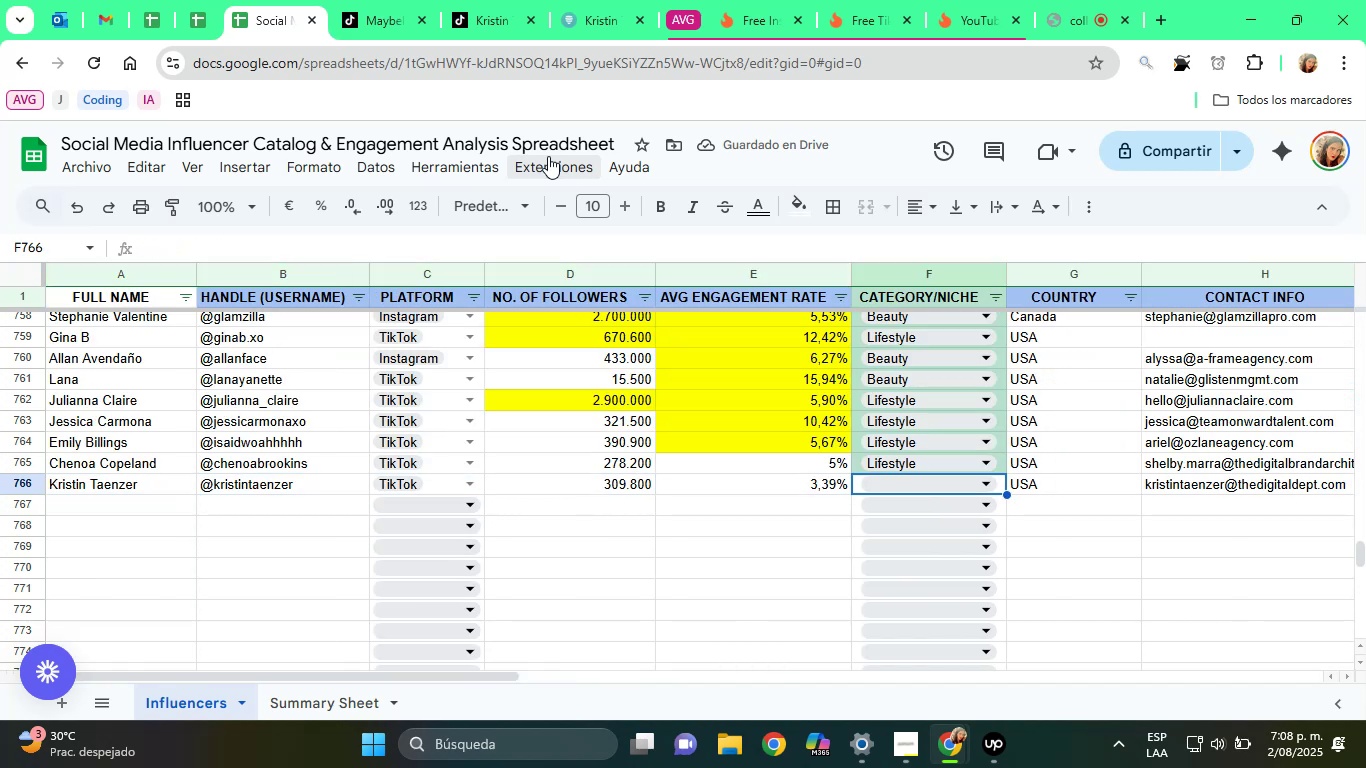 
key(L)
 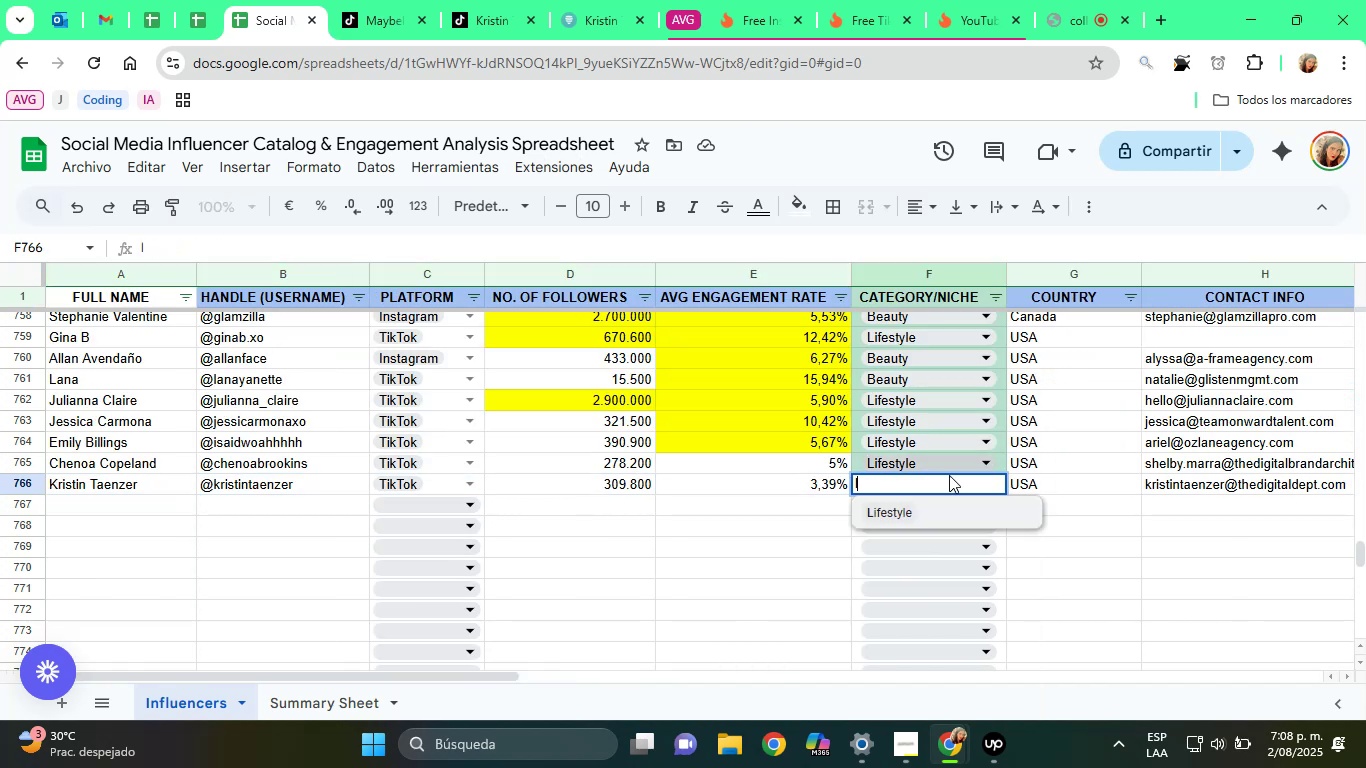 
left_click([945, 511])
 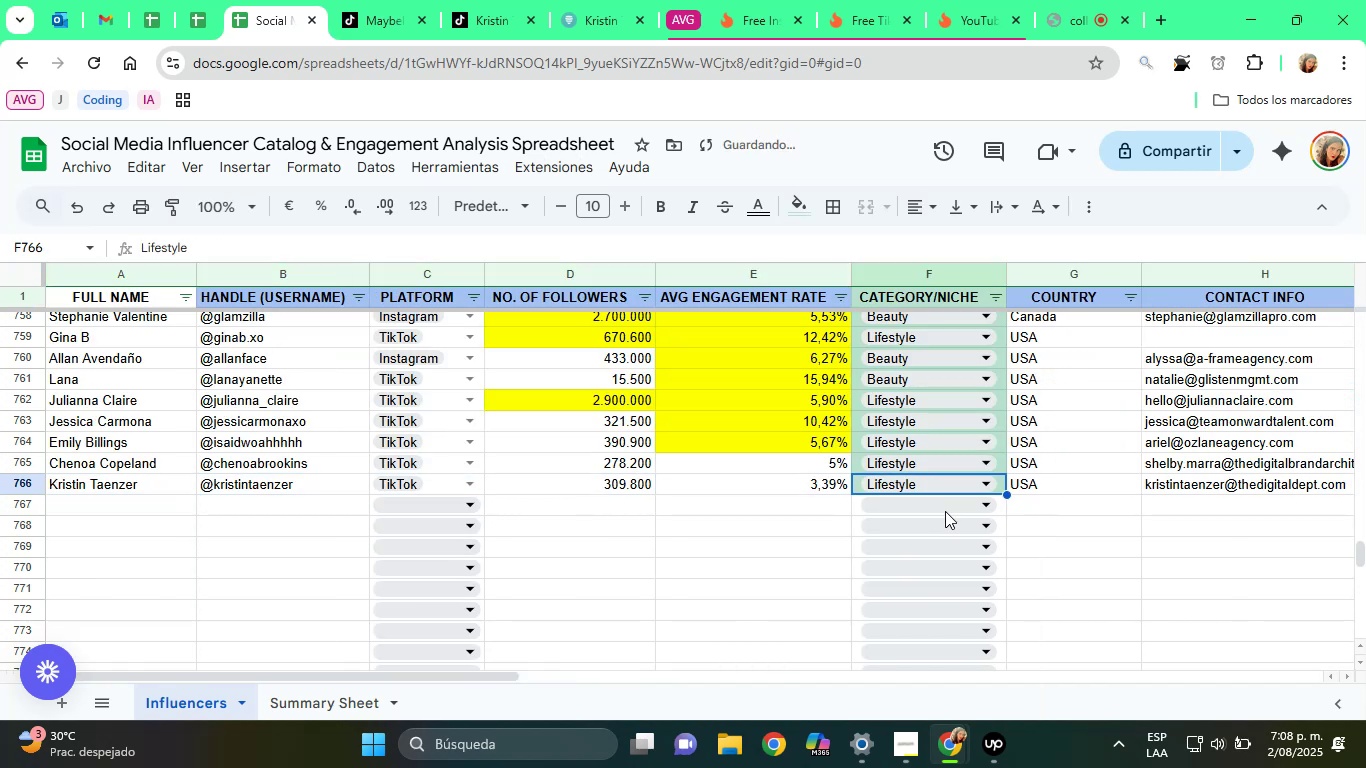 
key(ArrowRight)
 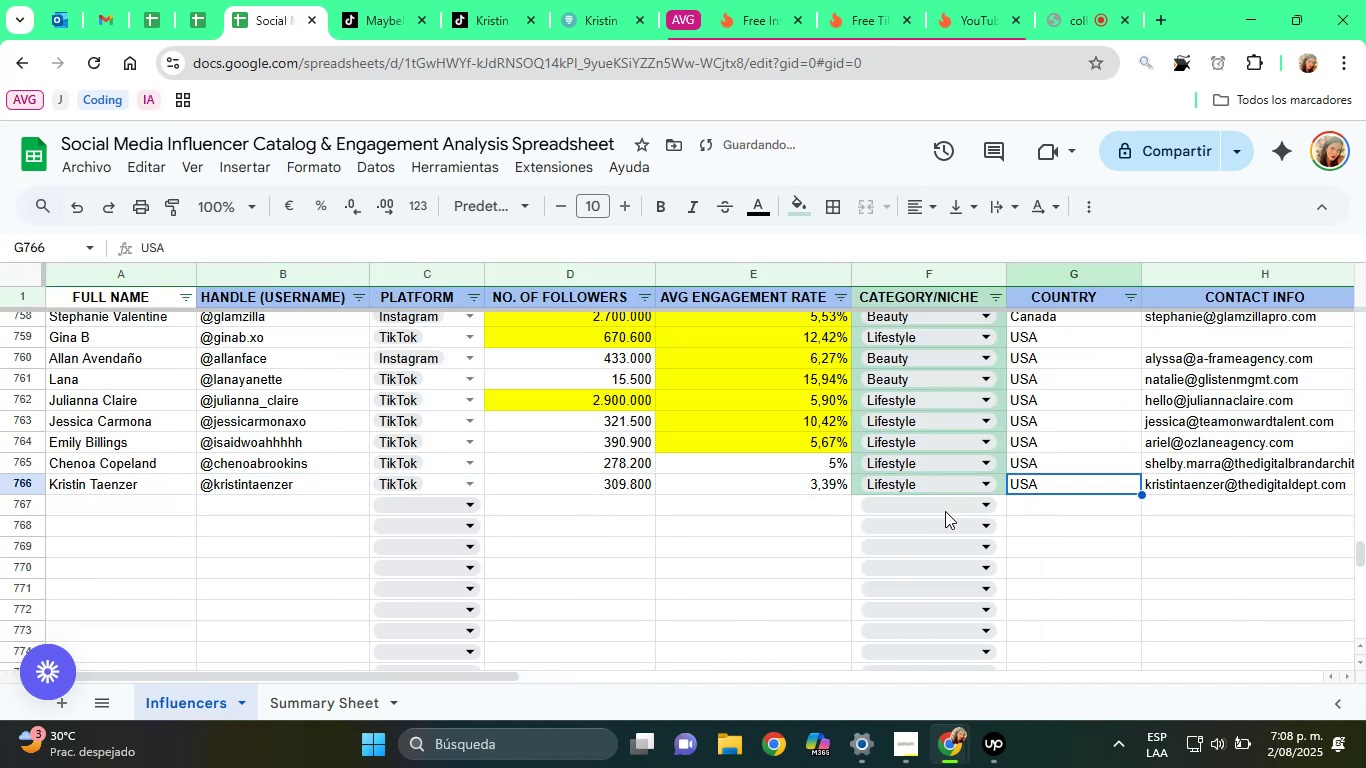 
key(ArrowRight)
 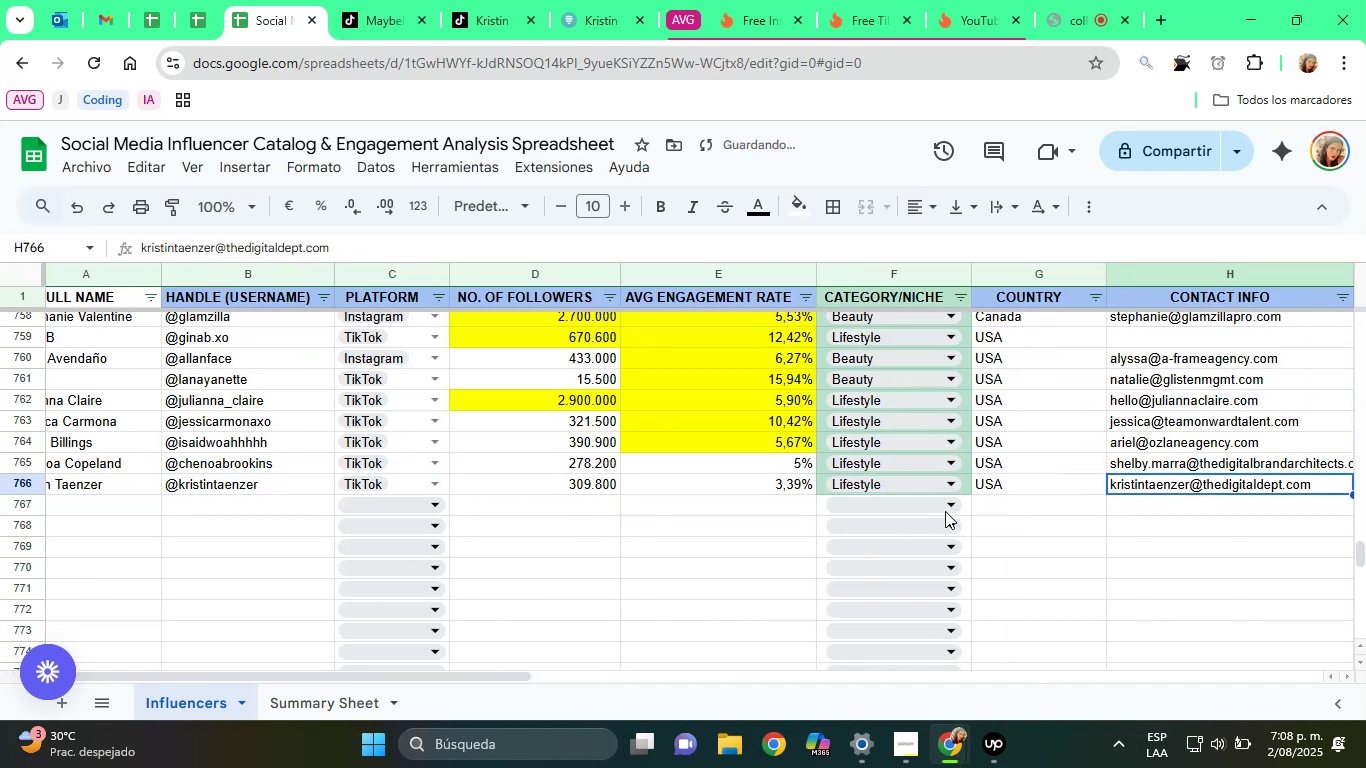 
key(ArrowRight)
 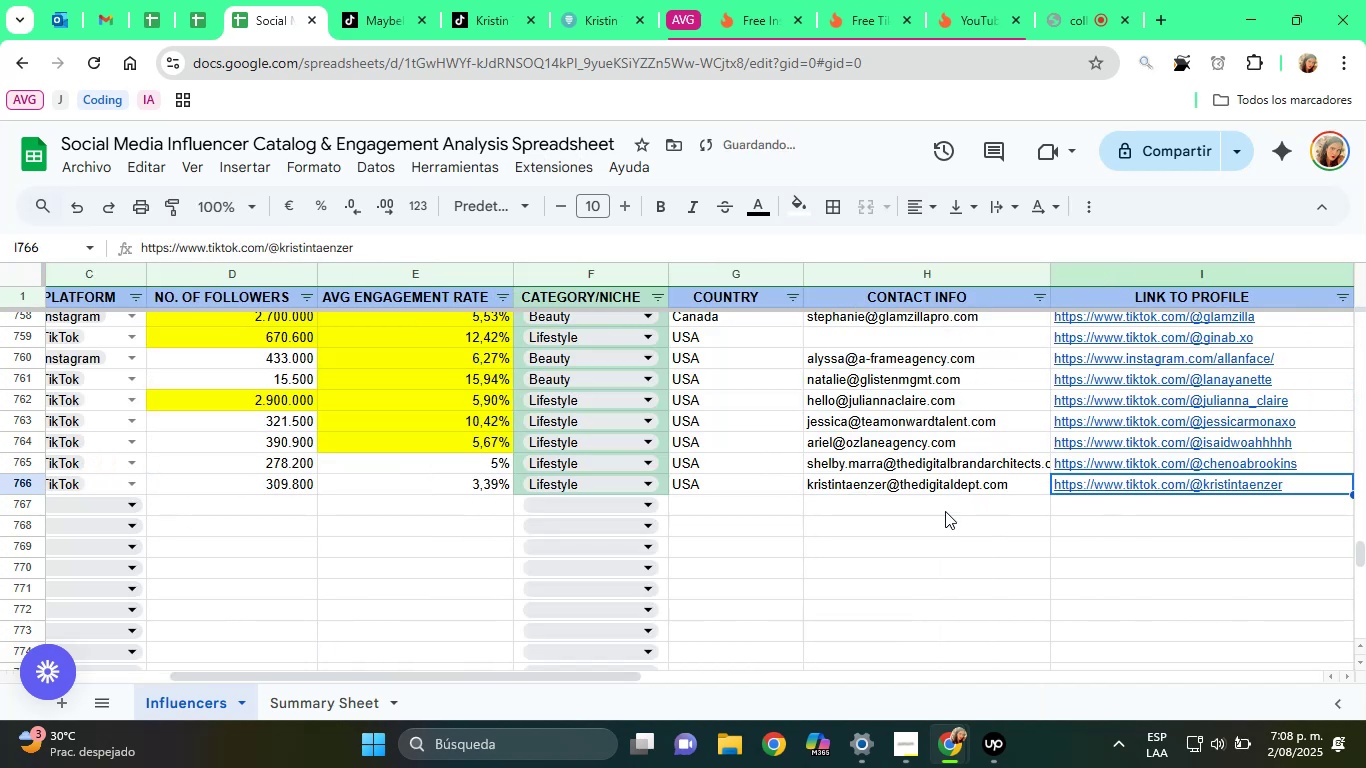 
key(ArrowRight)
 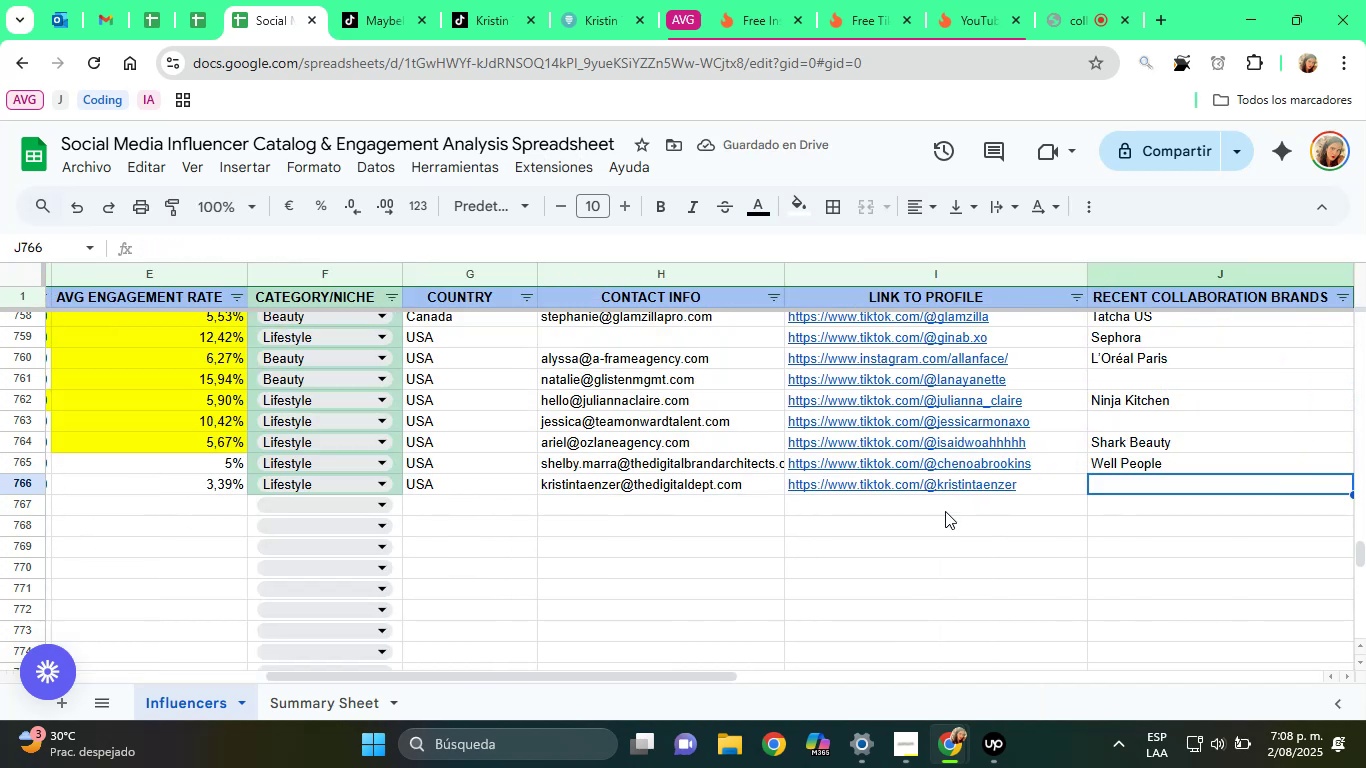 
scroll: coordinate [1335, 767], scroll_direction: up, amount: 1.0
 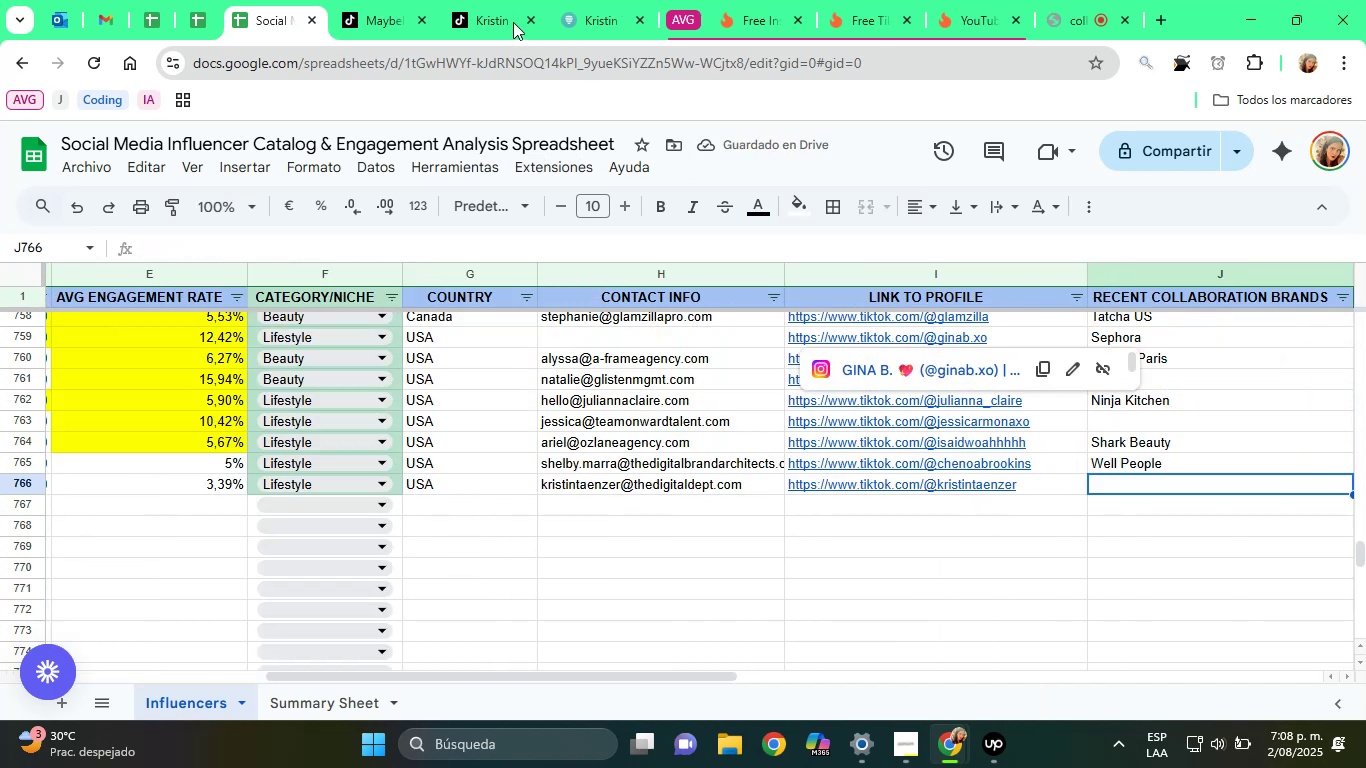 
left_click([497, 0])
 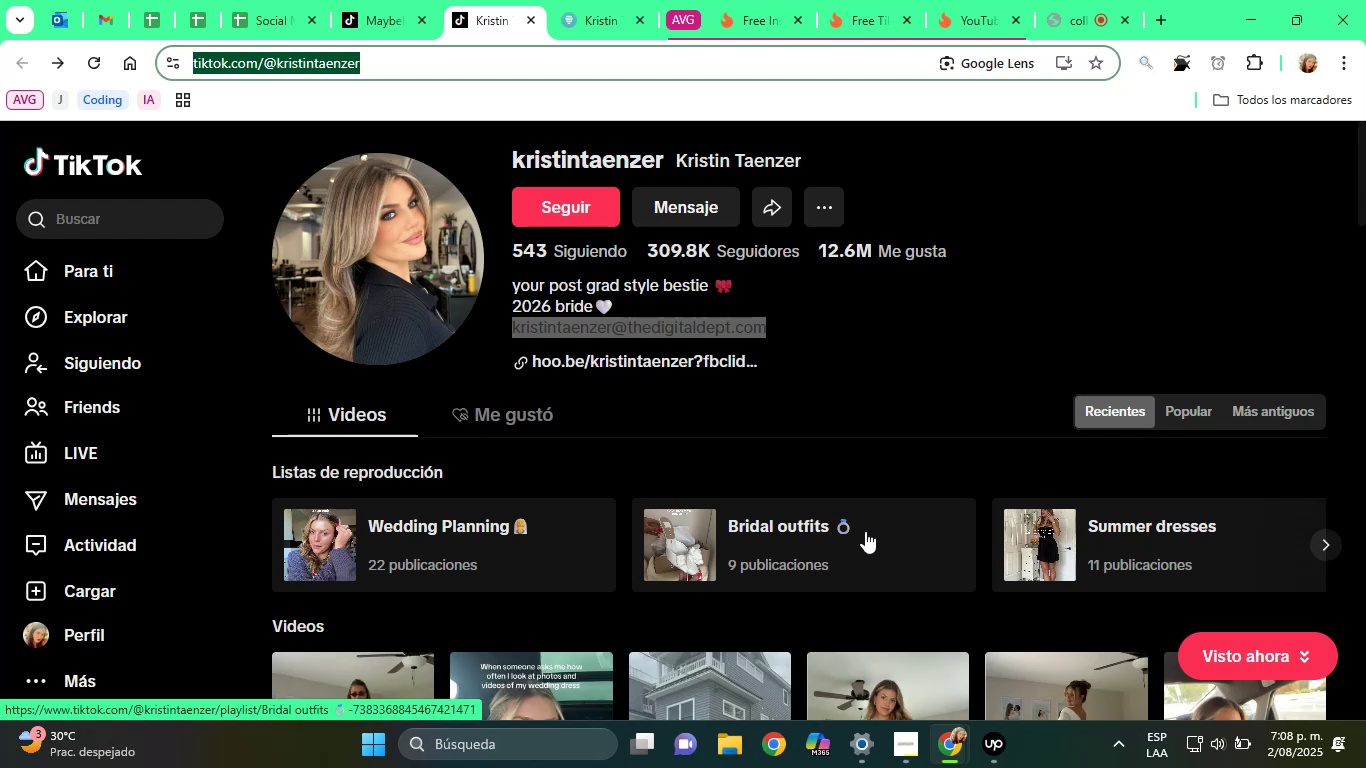 
scroll: coordinate [1127, 528], scroll_direction: down, amount: 7.0
 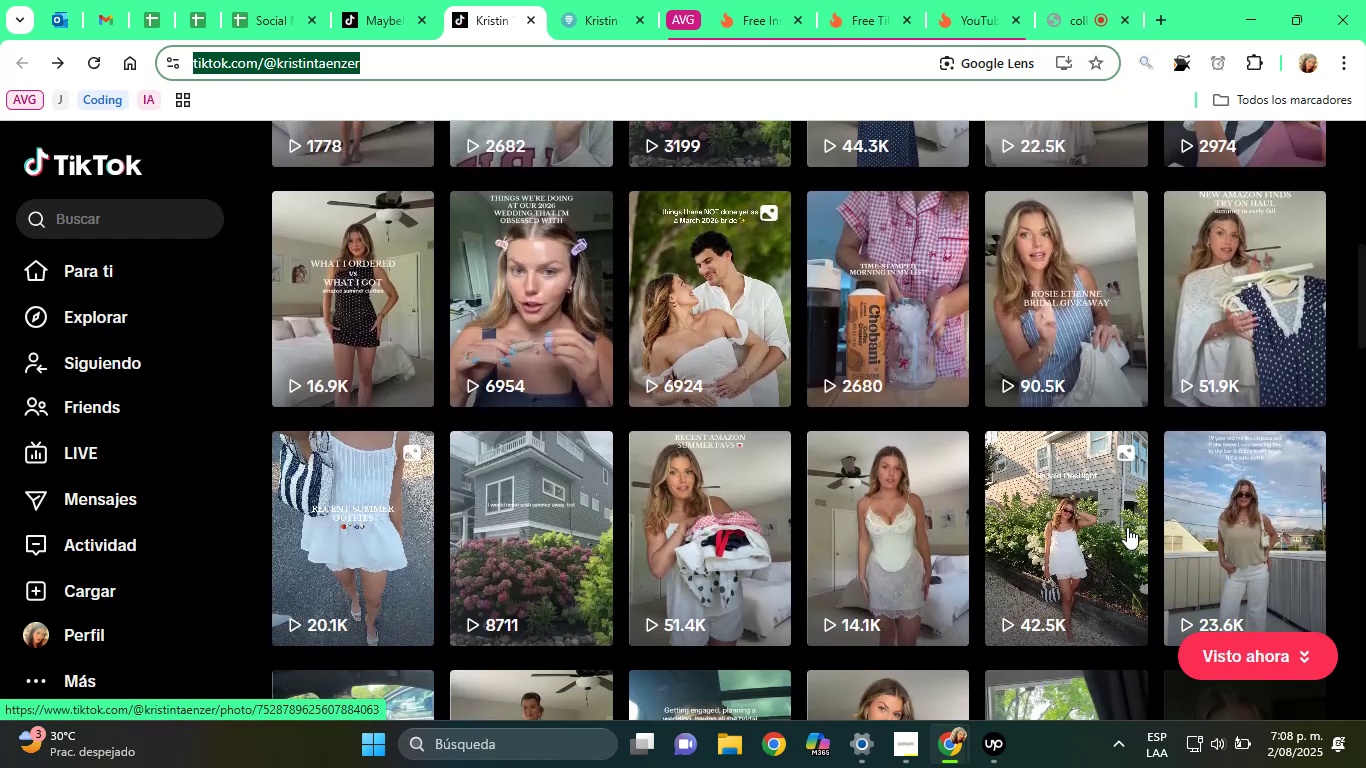 
scroll: coordinate [1127, 527], scroll_direction: up, amount: 1.0
 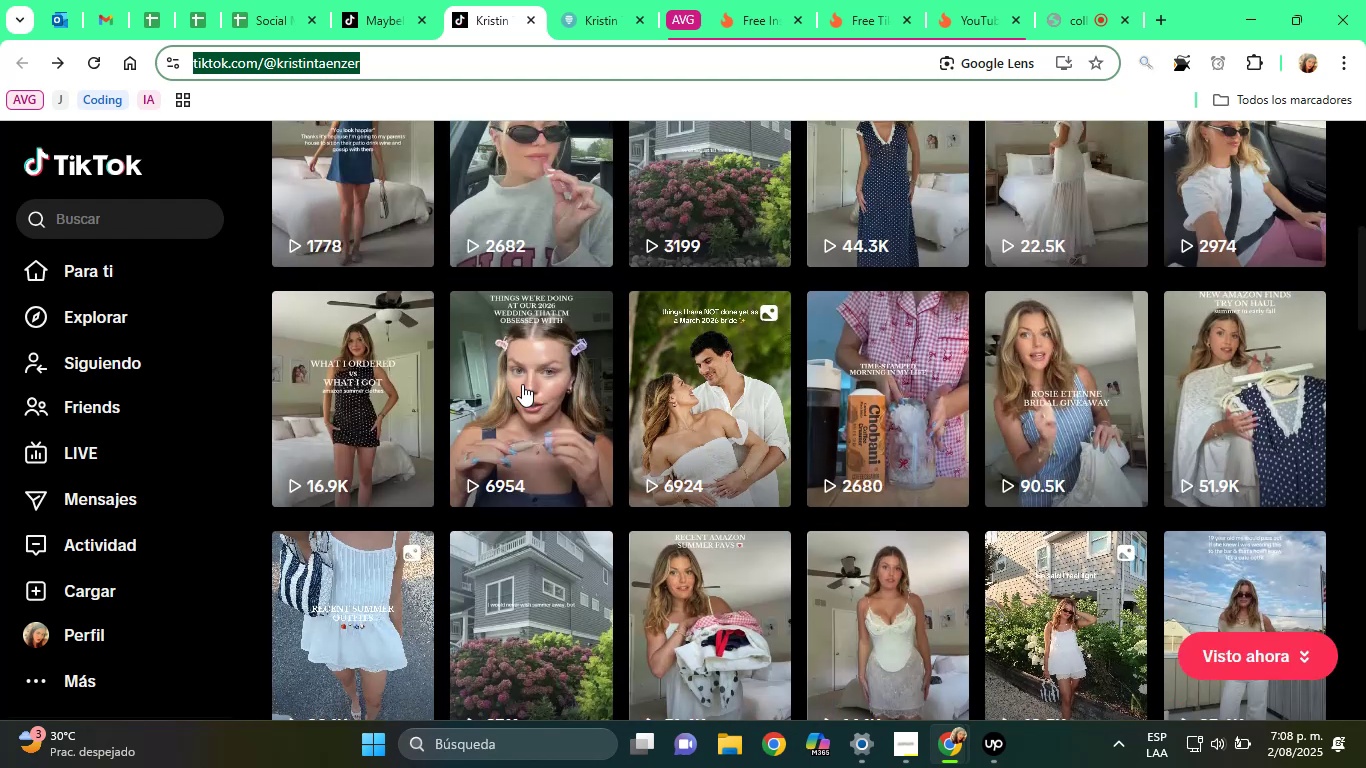 
scroll: coordinate [511, 390], scroll_direction: down, amount: 6.0
 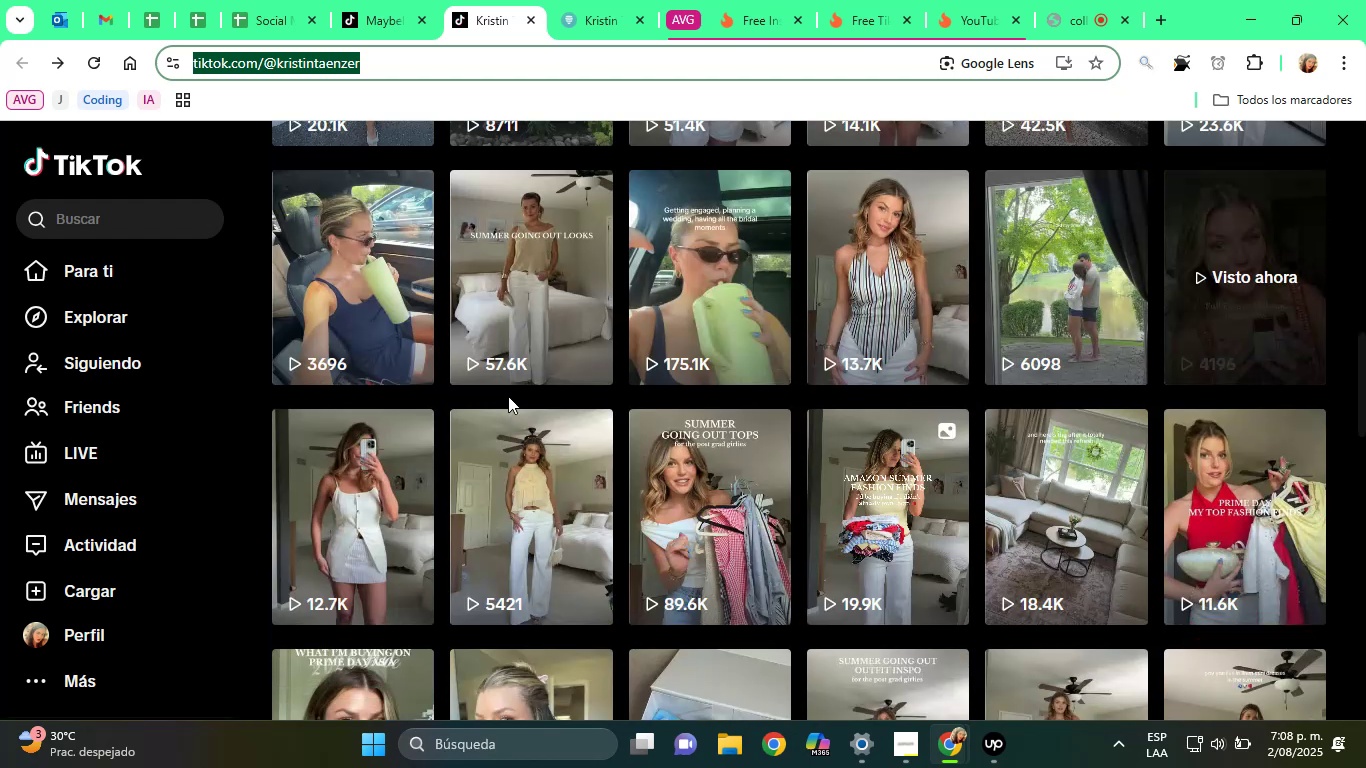 
wait(5.88)
 